 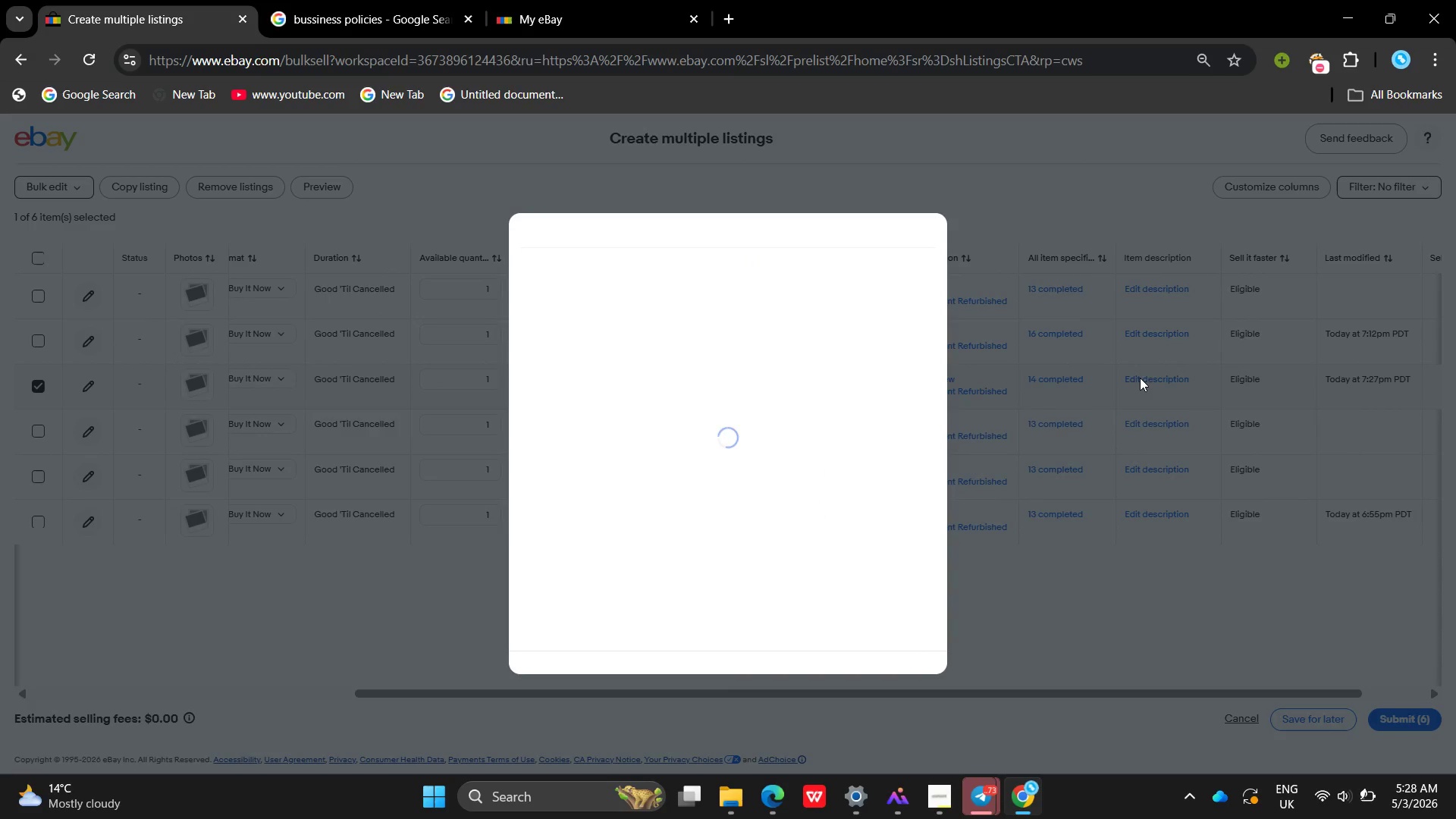 
left_click_drag(start_coordinate=[741, 543], to_coordinate=[494, 450])
 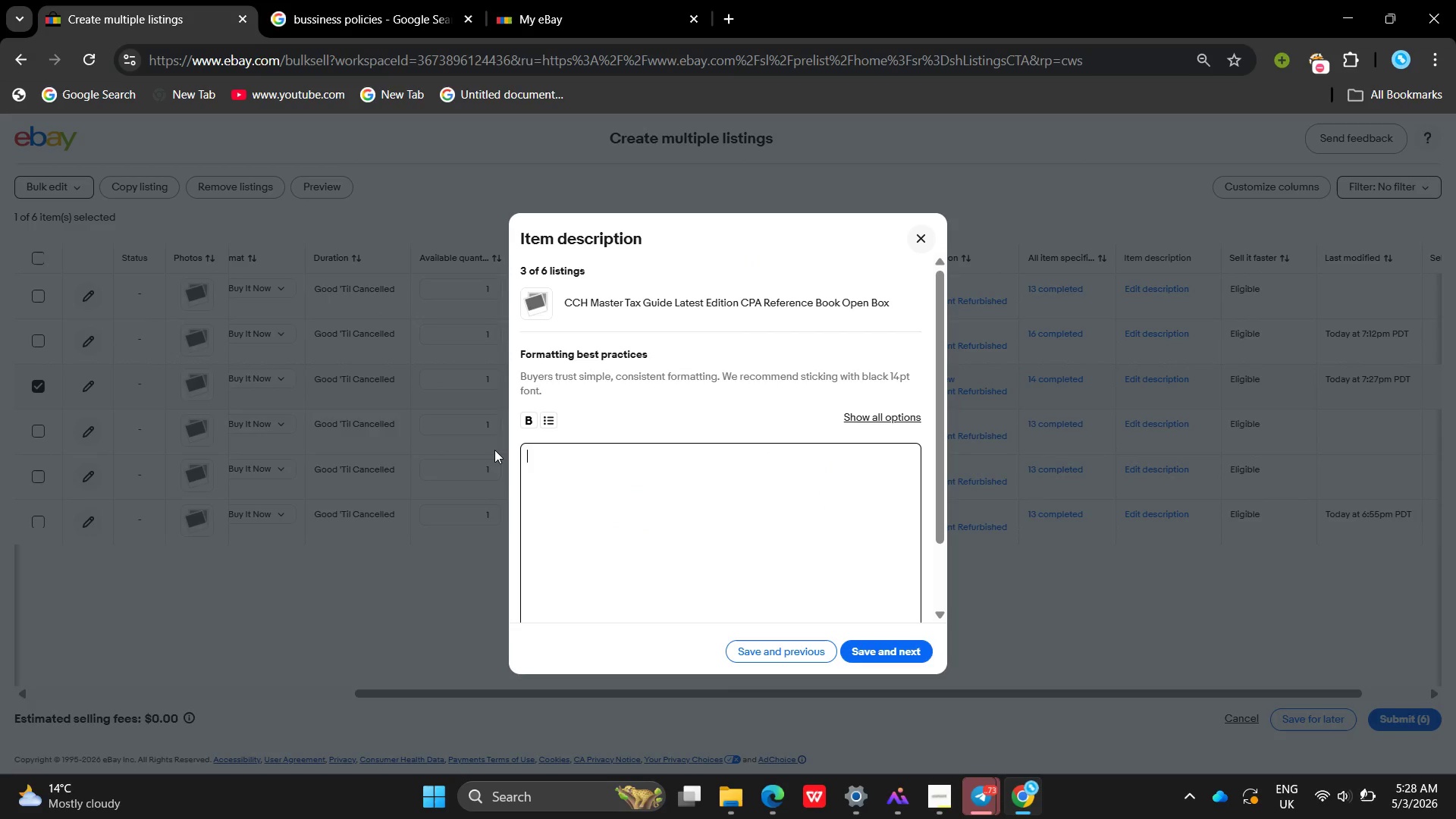 
key(Backspace)
 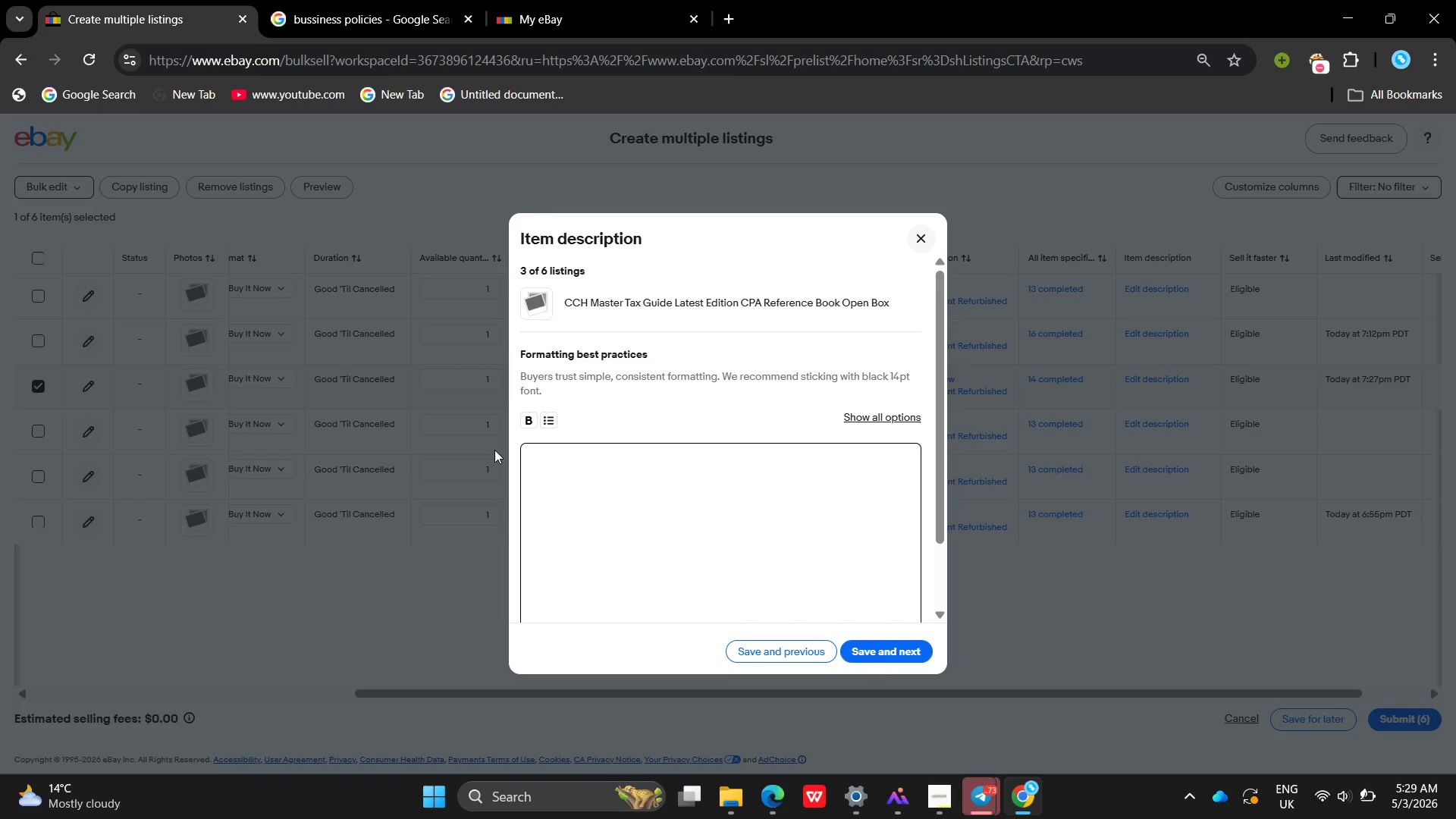 
wait(47.66)
 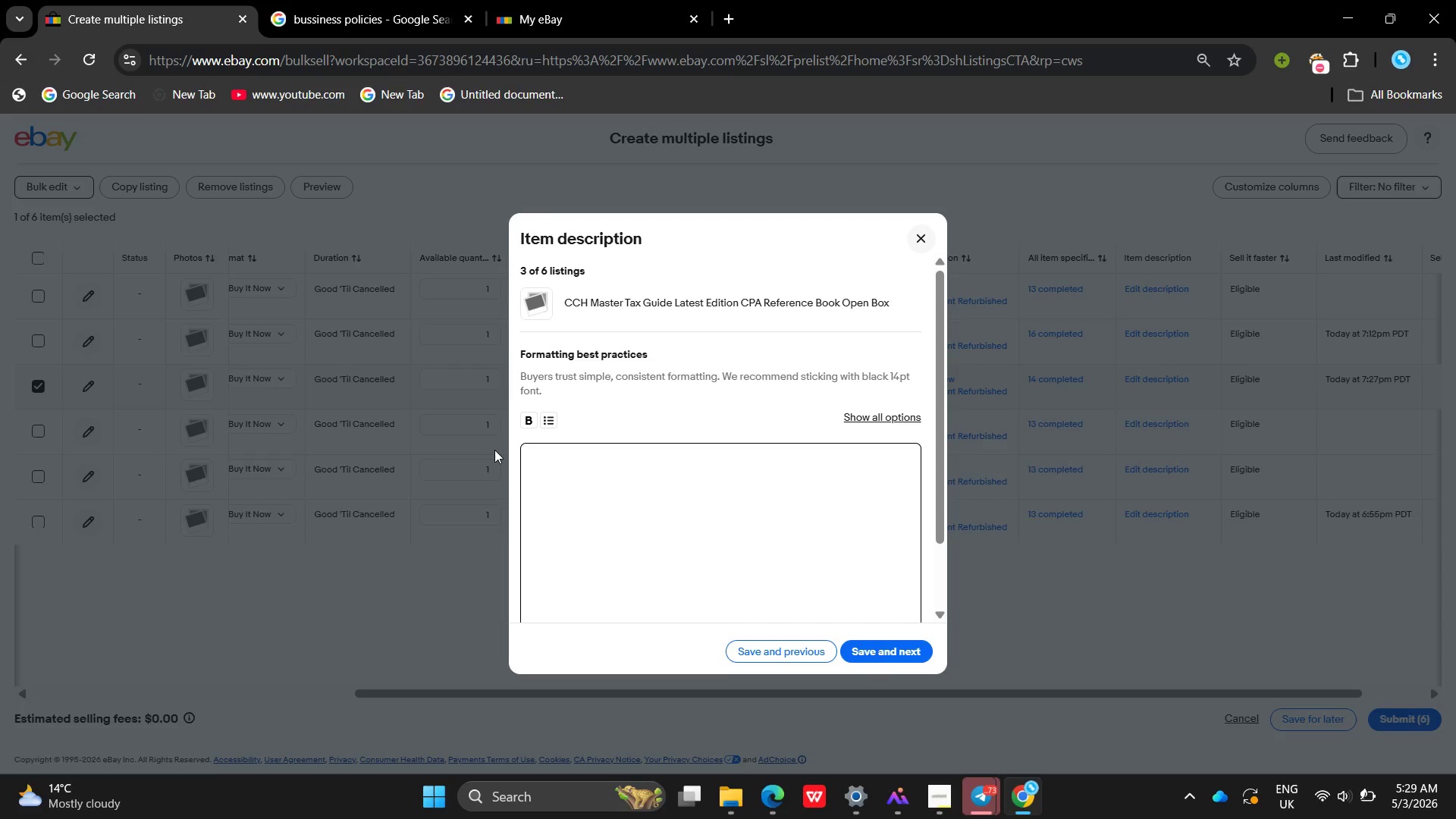 
hold_key(key=ShiftLeft, duration=4.38)
 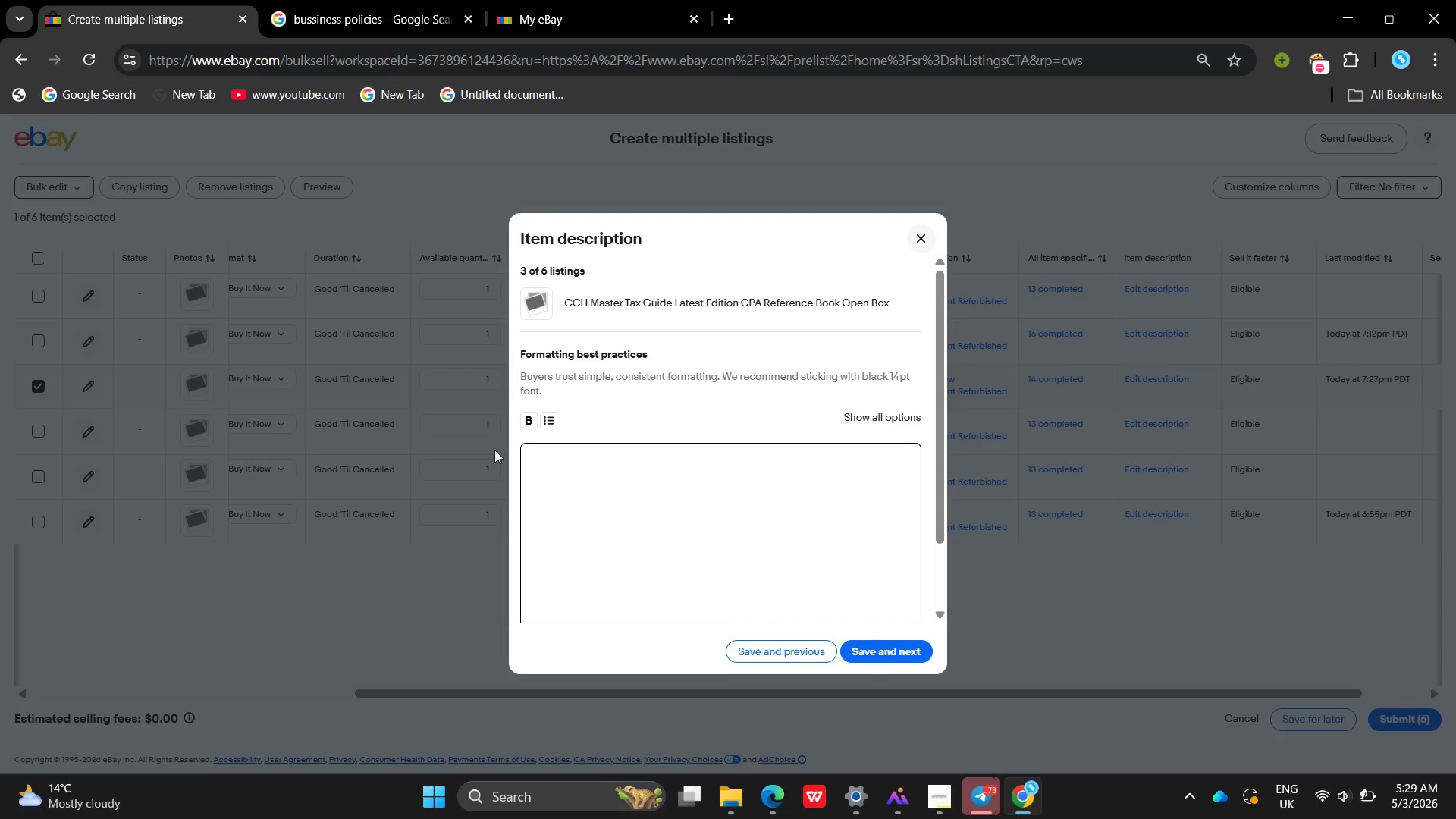 
type(A must have fir t)
key(Backspace)
key(Backspace)
key(Backspace)
key(Backspace)
type(or tax proffes)
key(Backspace)
key(Backspace)
key(Backspace)
key(Backspace)
type(e)
key(Backspace)
type(fessional , this guie provides comprehensive coverga e)
key(Backspace)
key(Backspace)
key(Backspace)
key(Backspace)
type(ahe )
key(Backspace)
key(Backspace)
key(Backspace)
type(ge )
 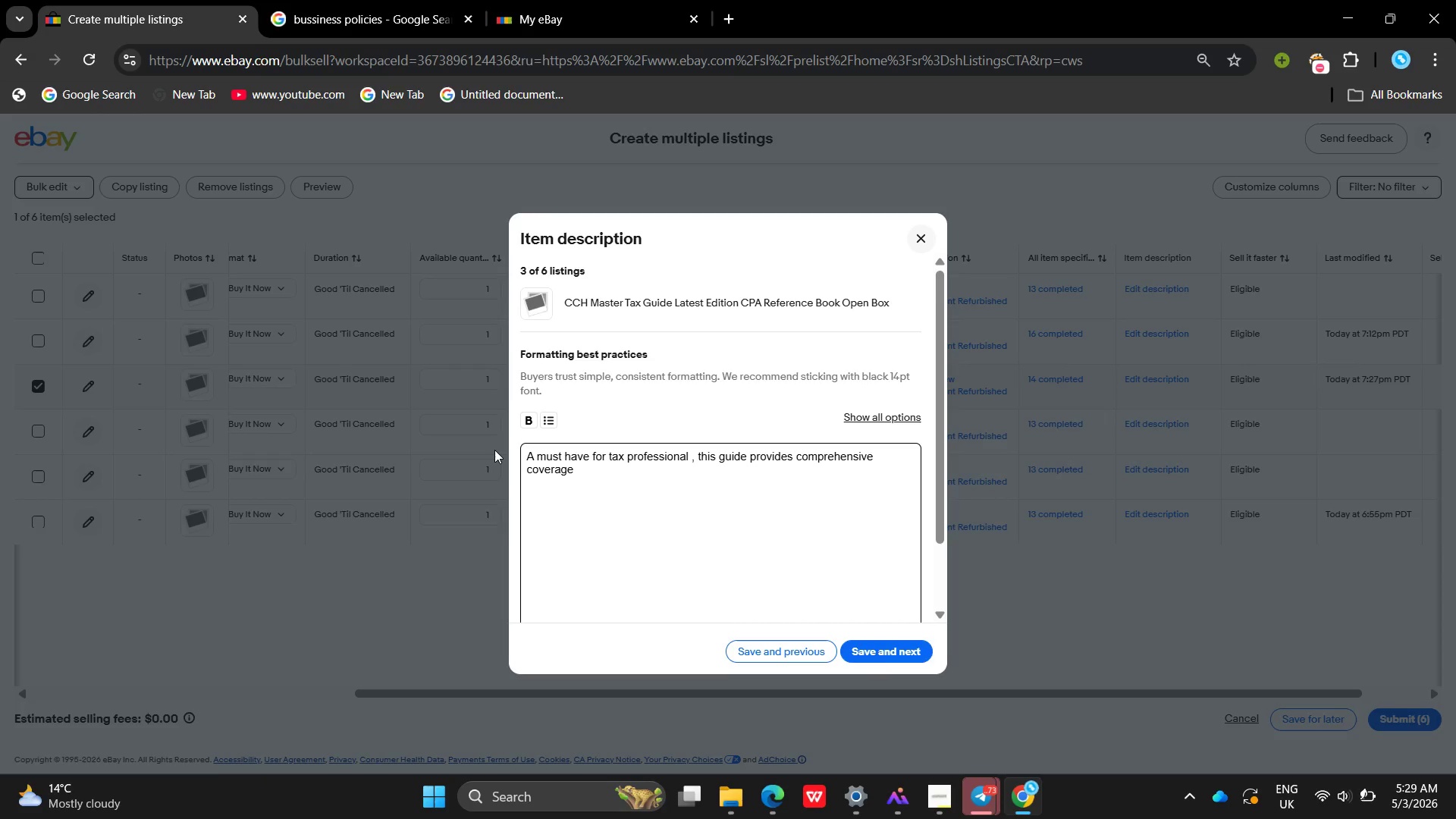 
wait(5.53)
 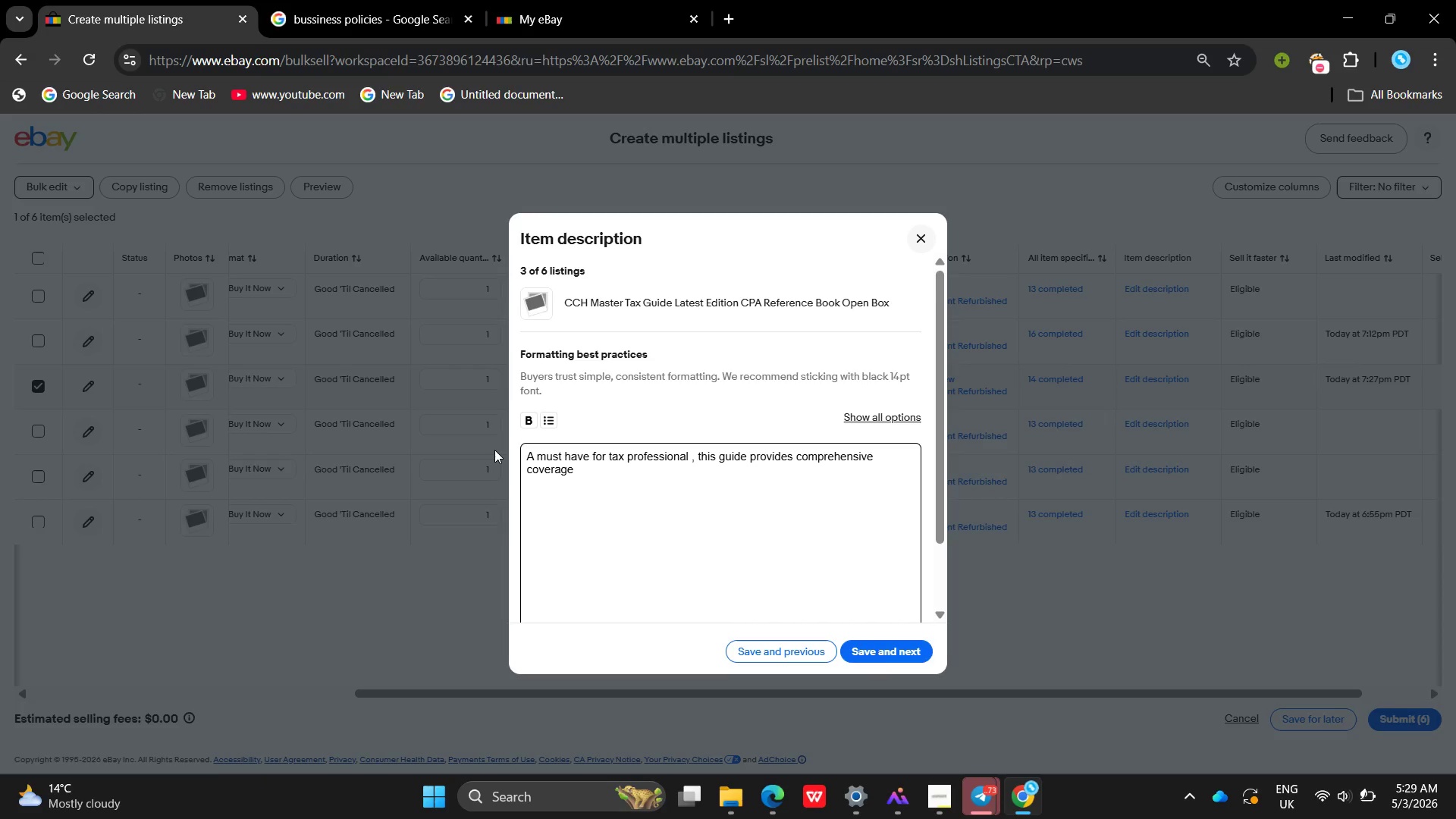 
type(of fedral )
 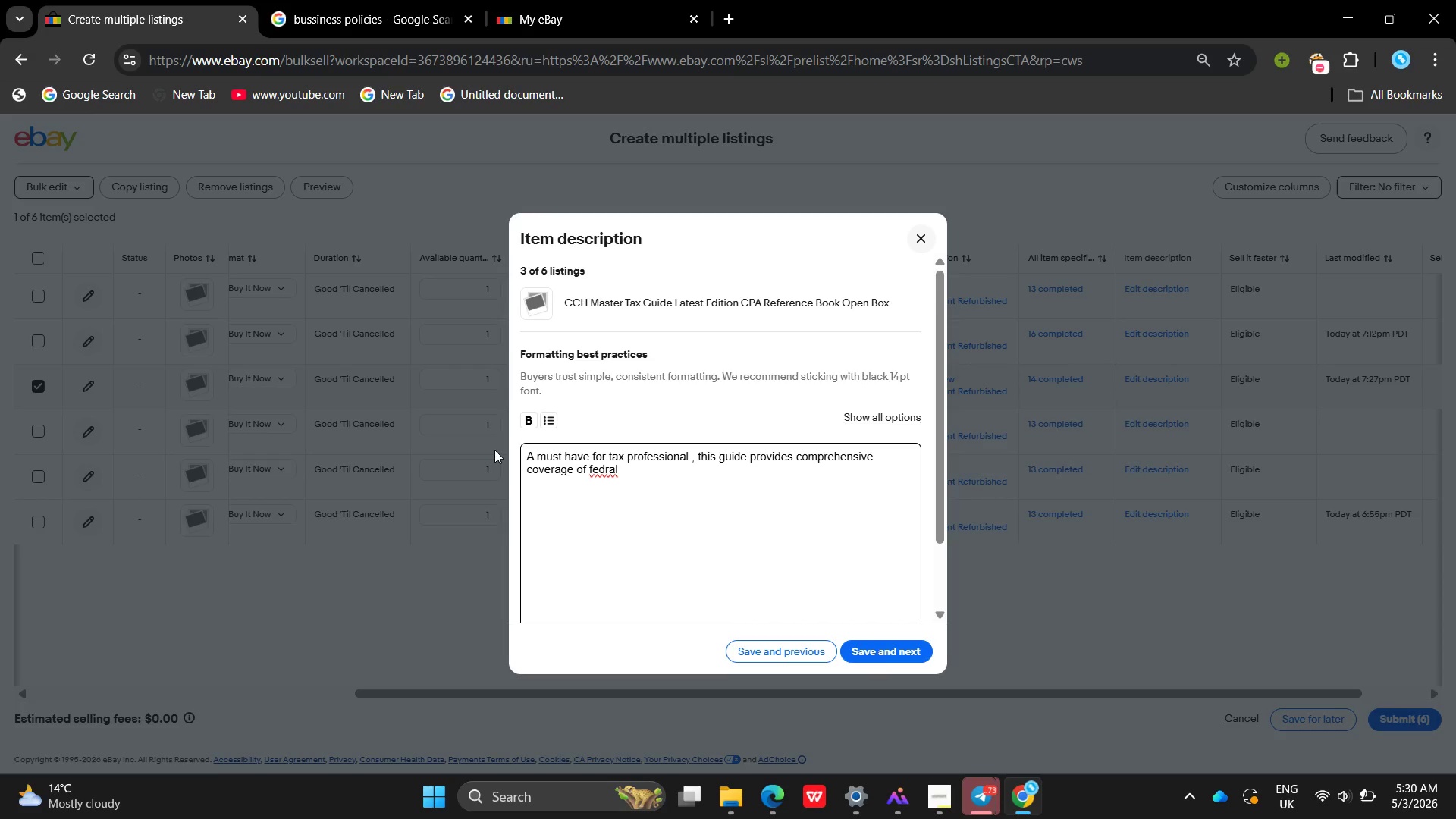 
type(tax laws )
 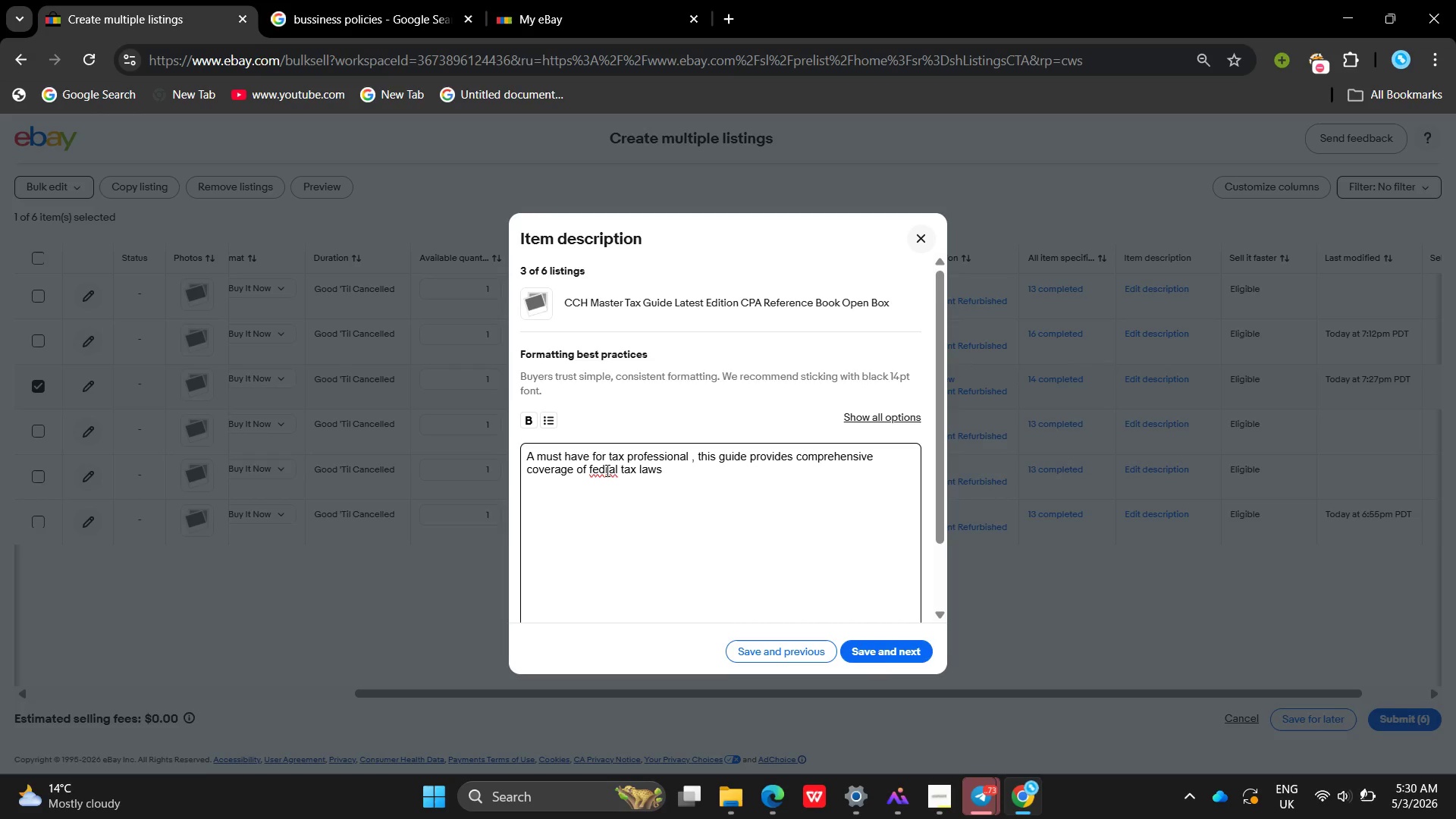 
left_click([604, 470])
 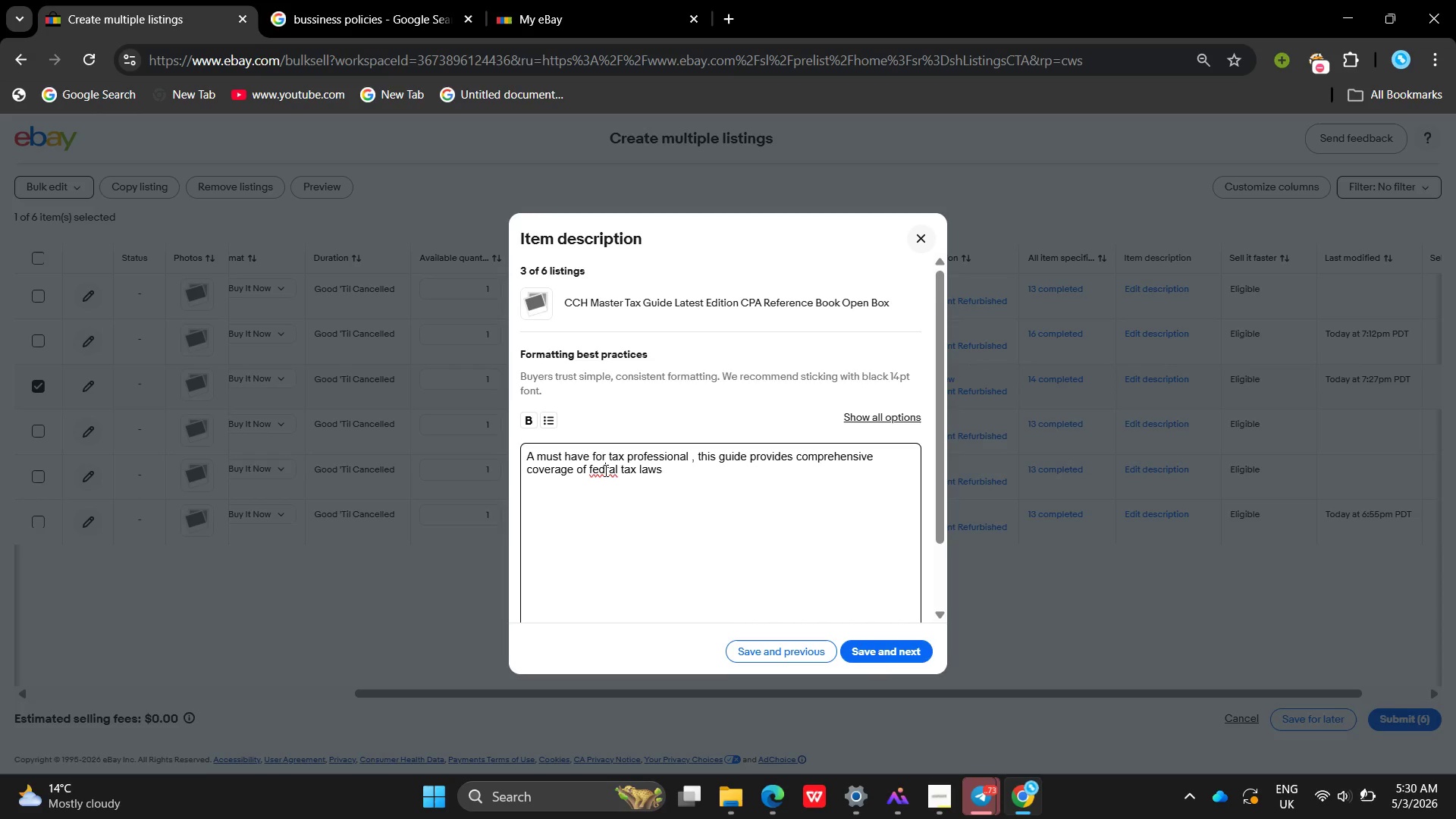 
key(E)
 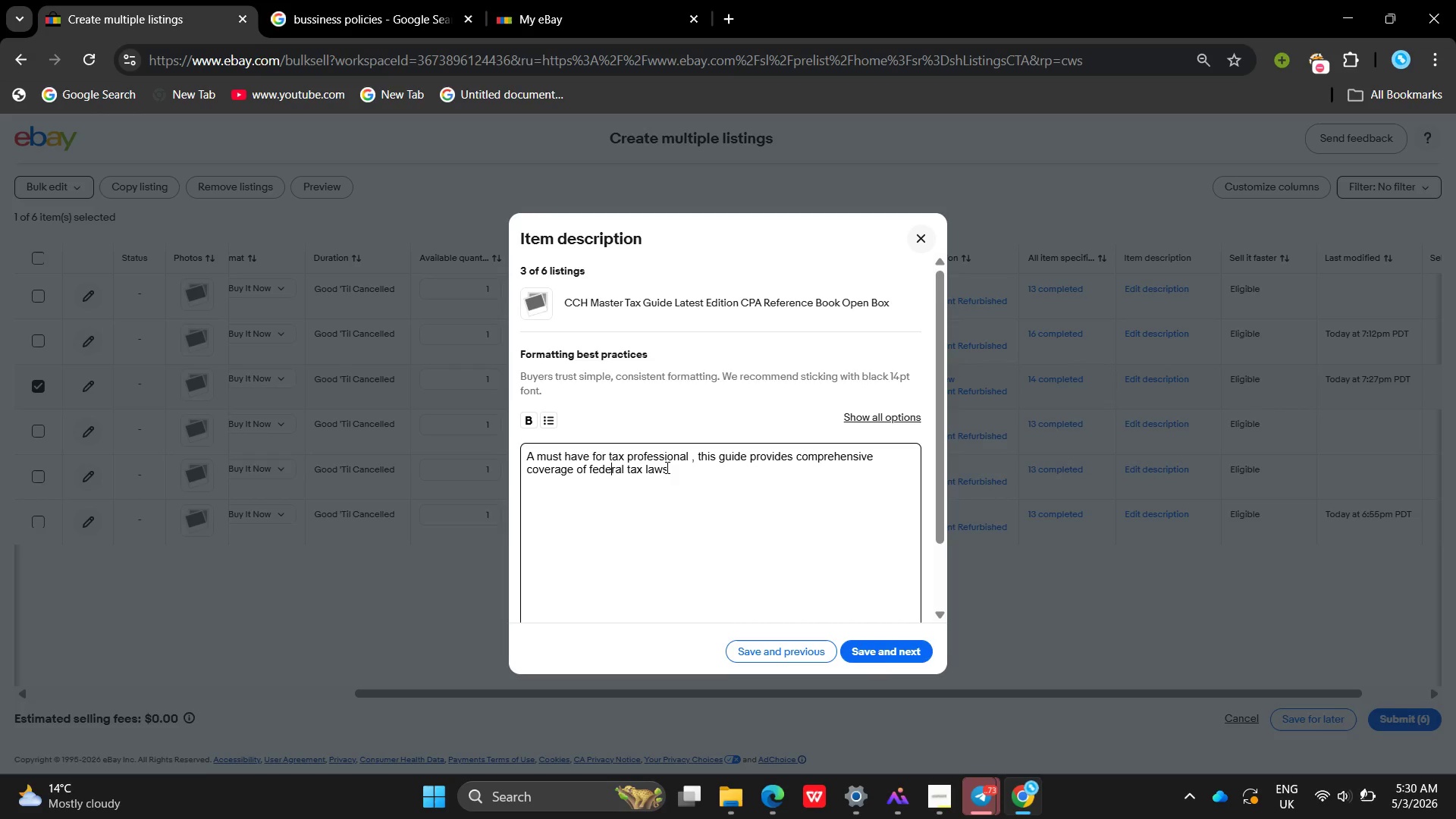 
left_click([666, 467])
 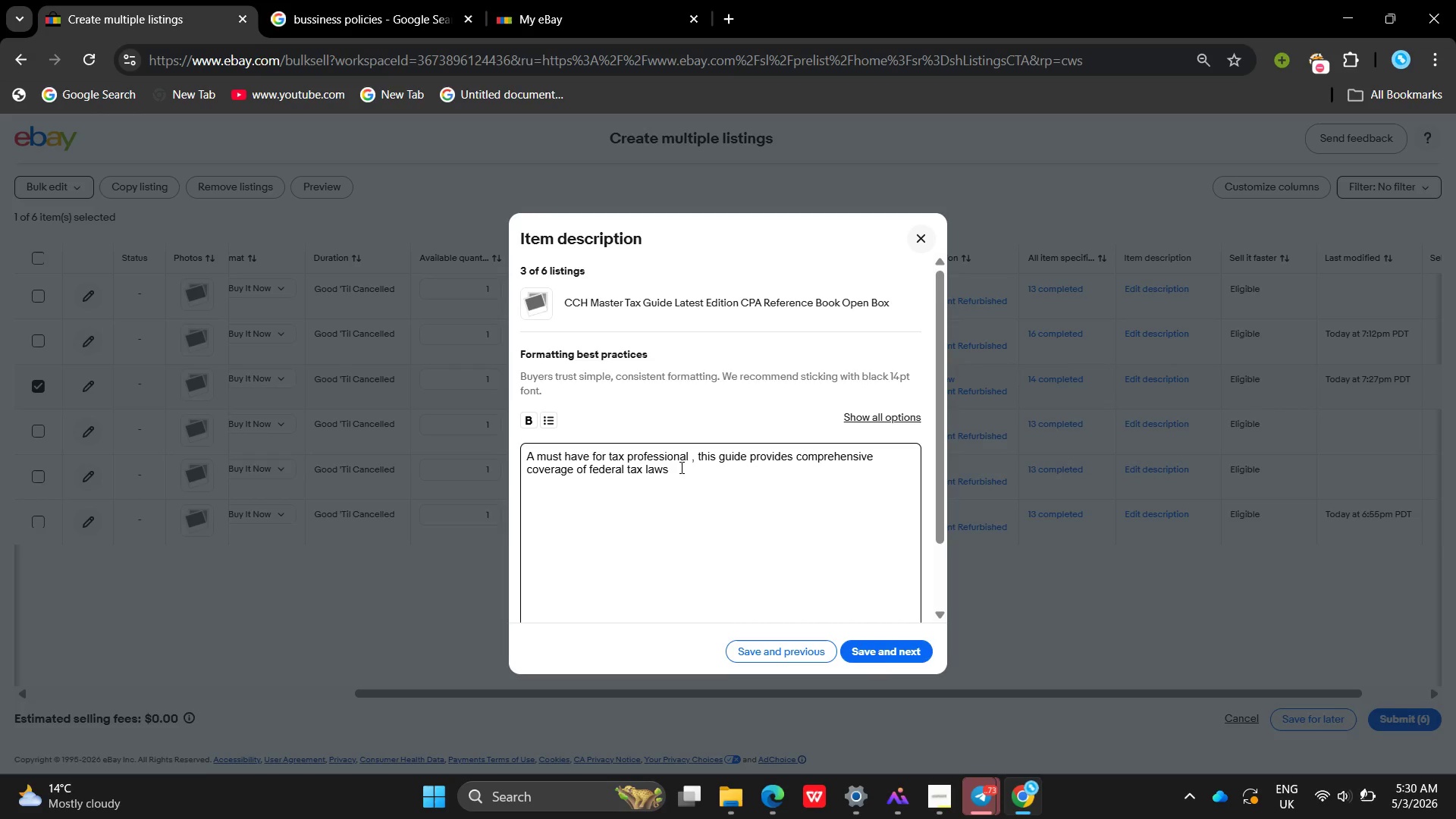 
left_click([680, 467])
 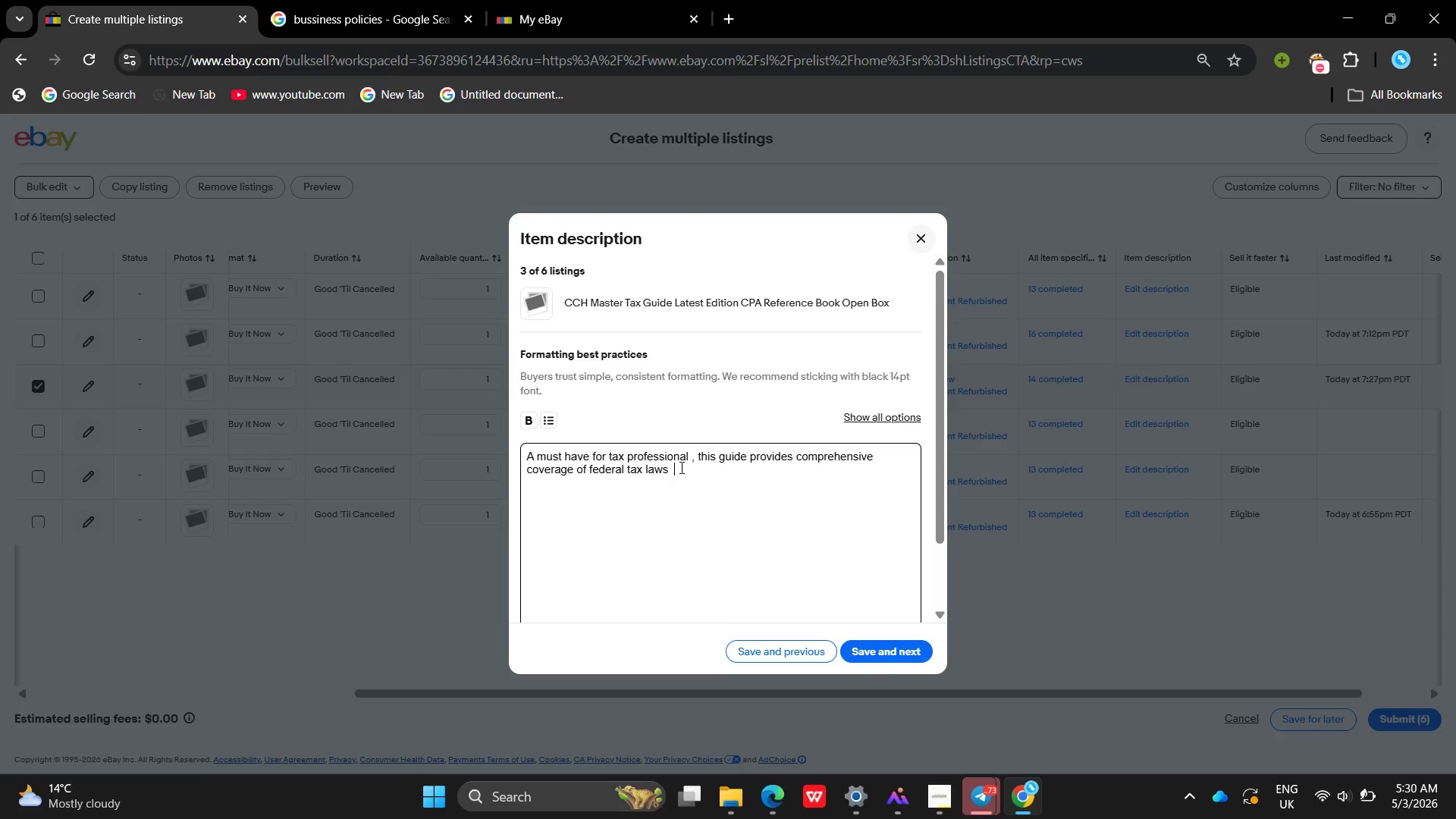 
key(Space)
 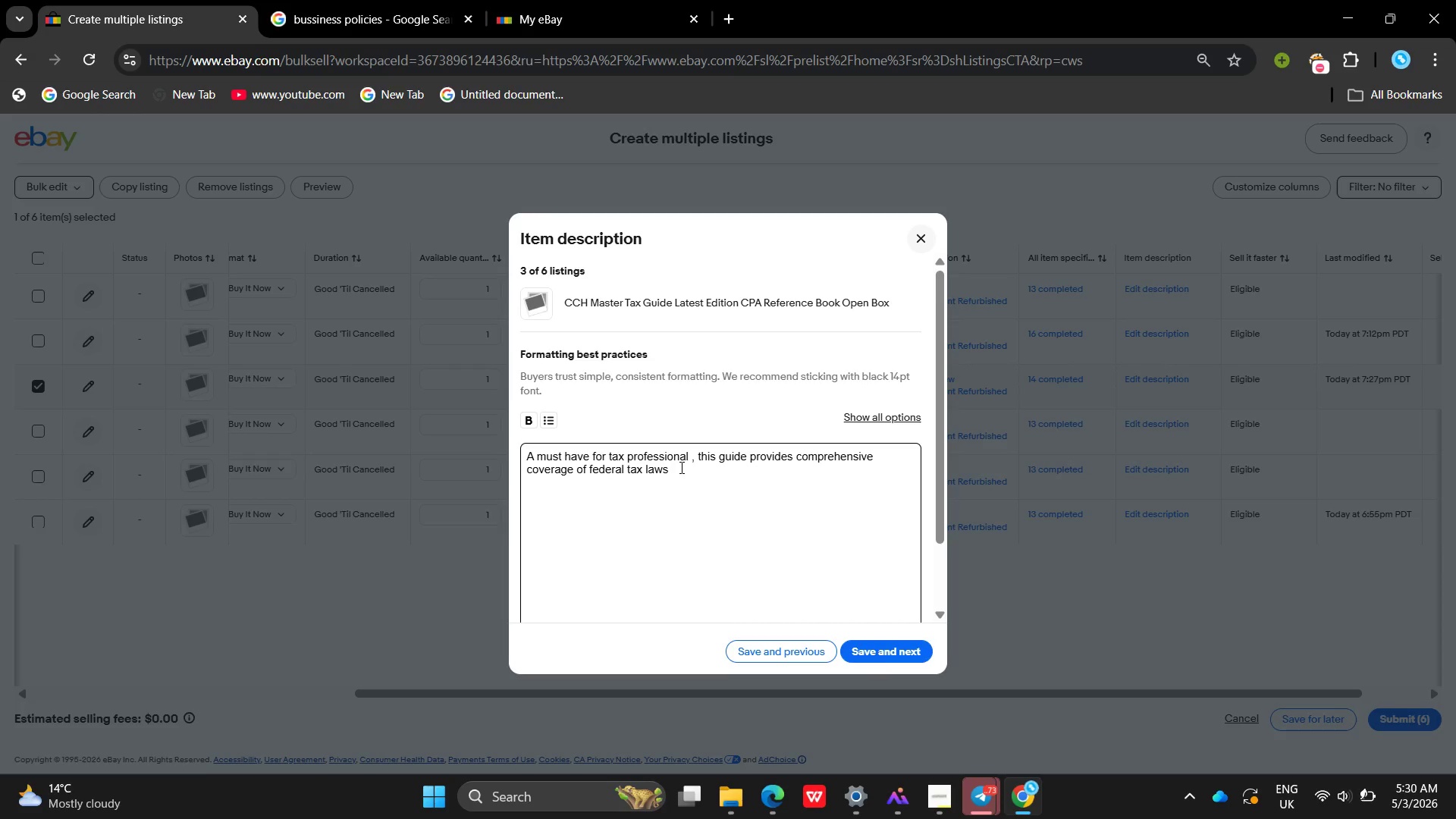 
key(Comma)
 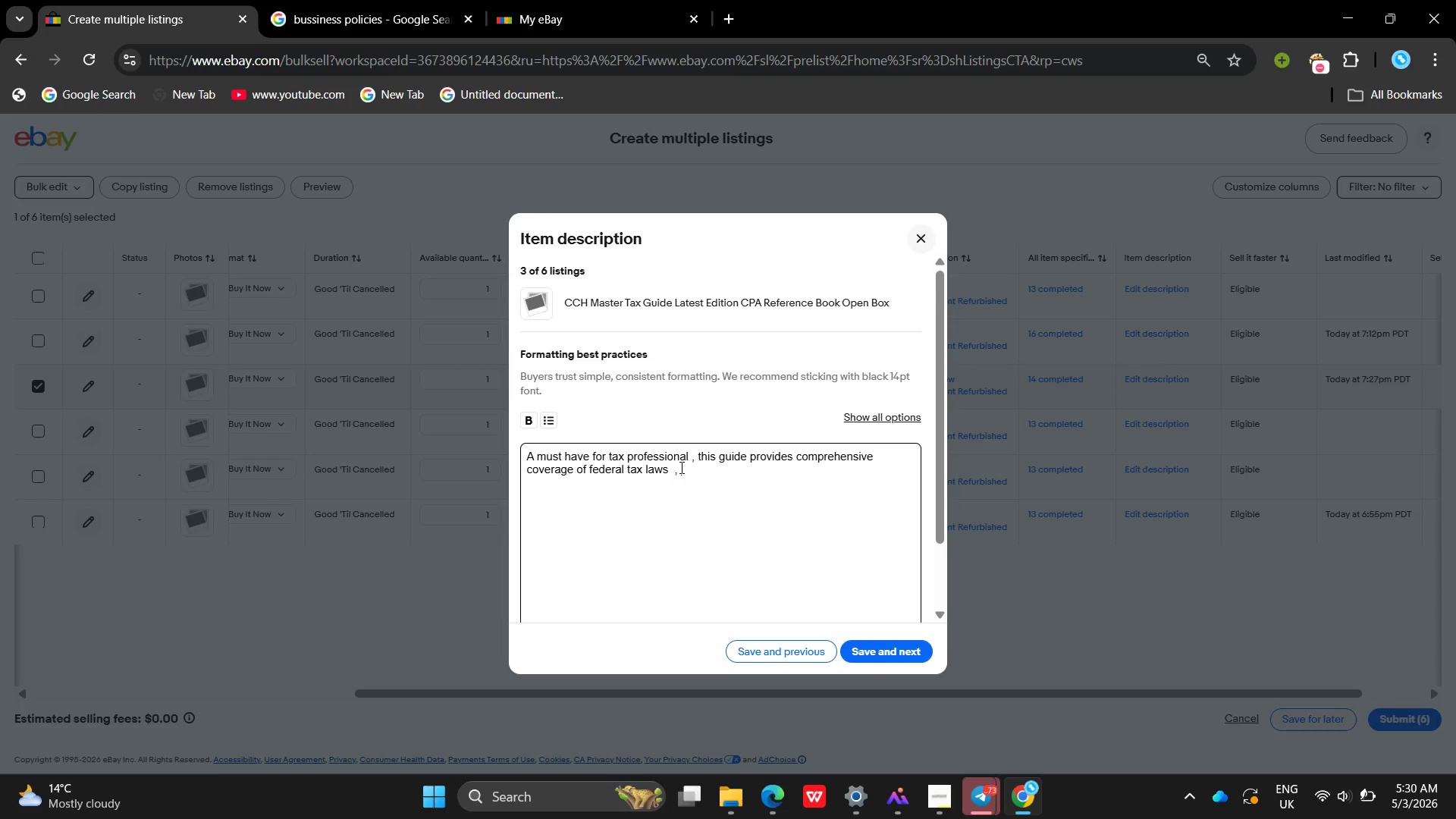 
key(Space)
 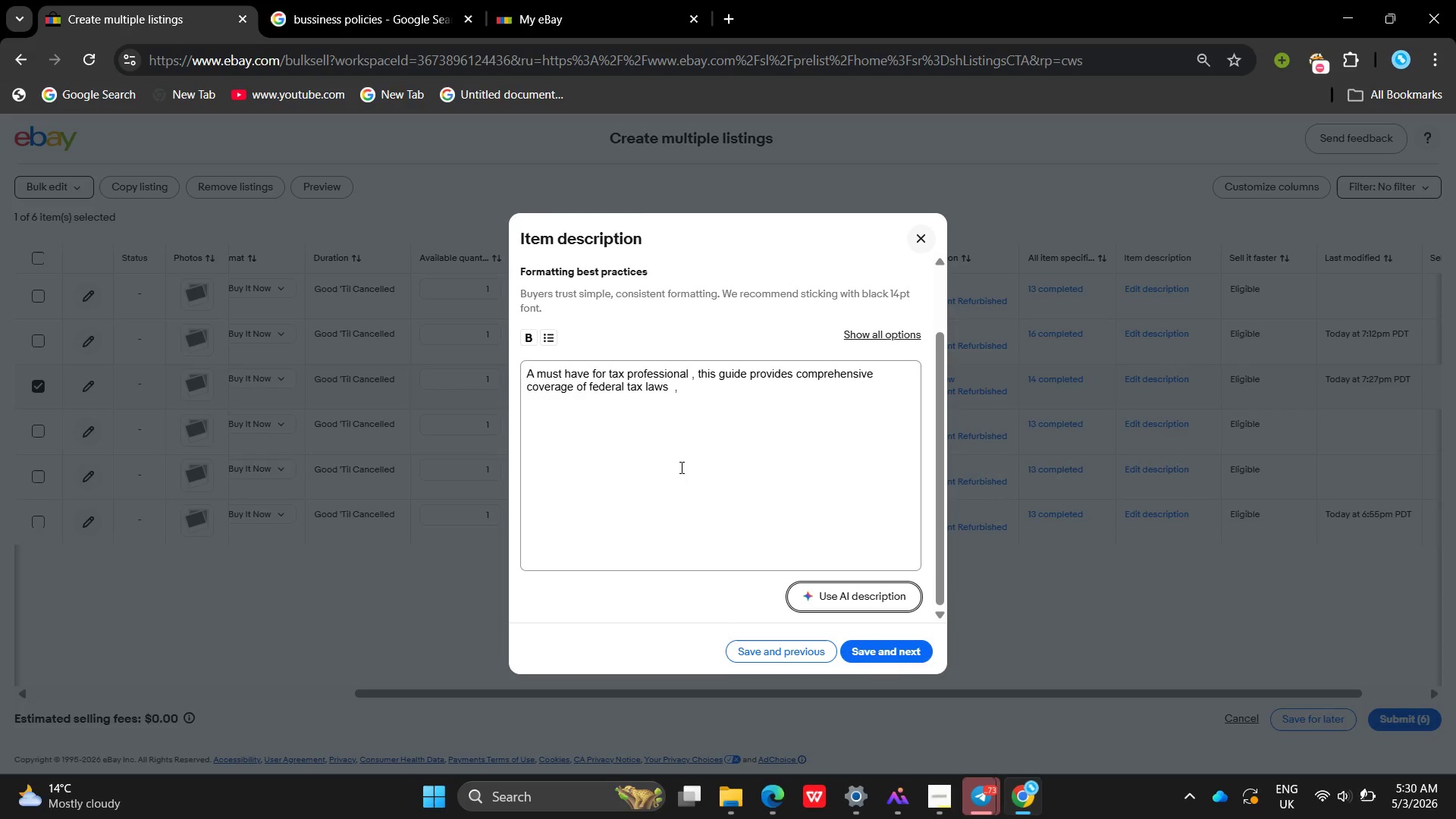 
key(Tab)
 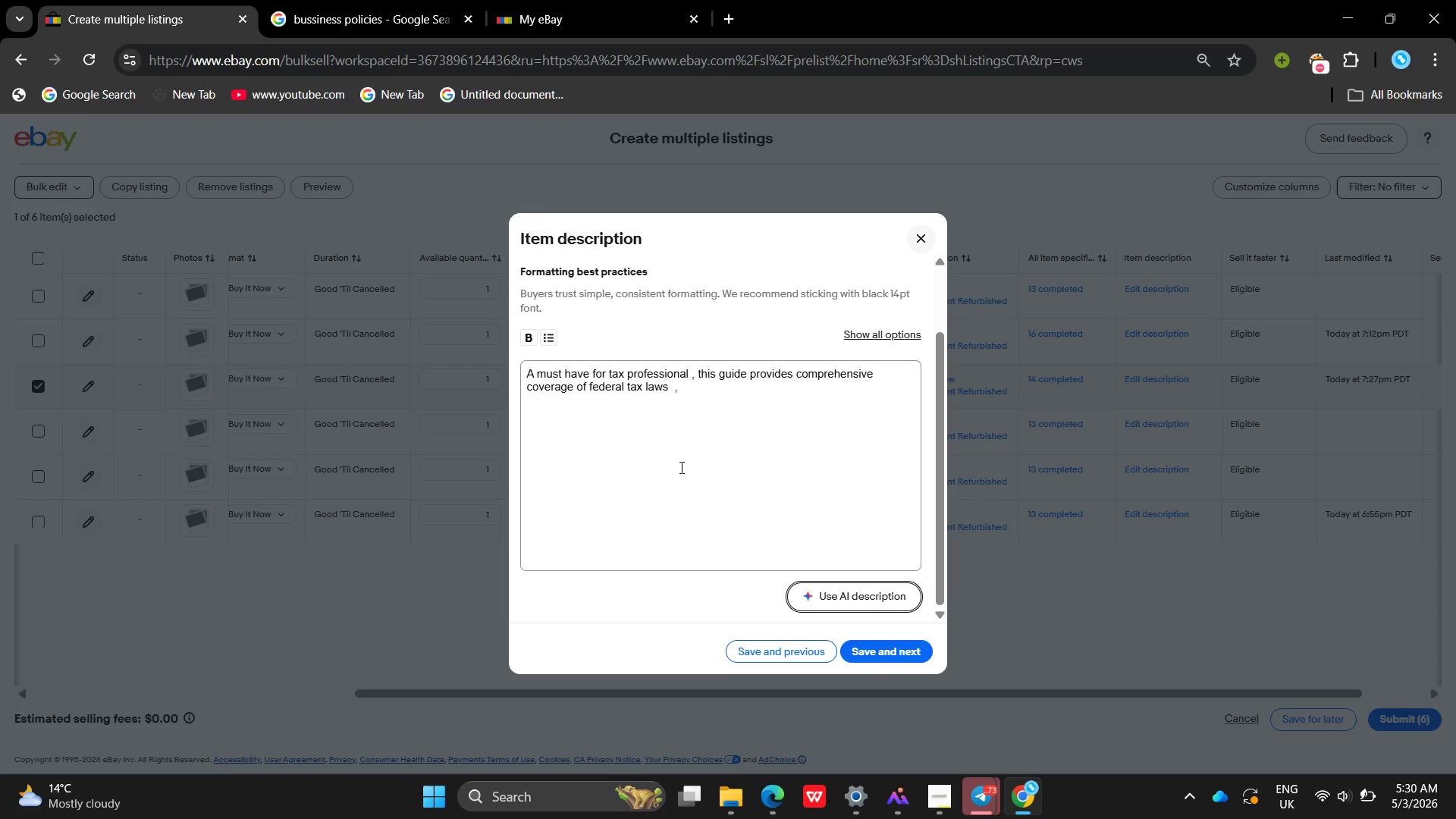 
key(CapsLock)
 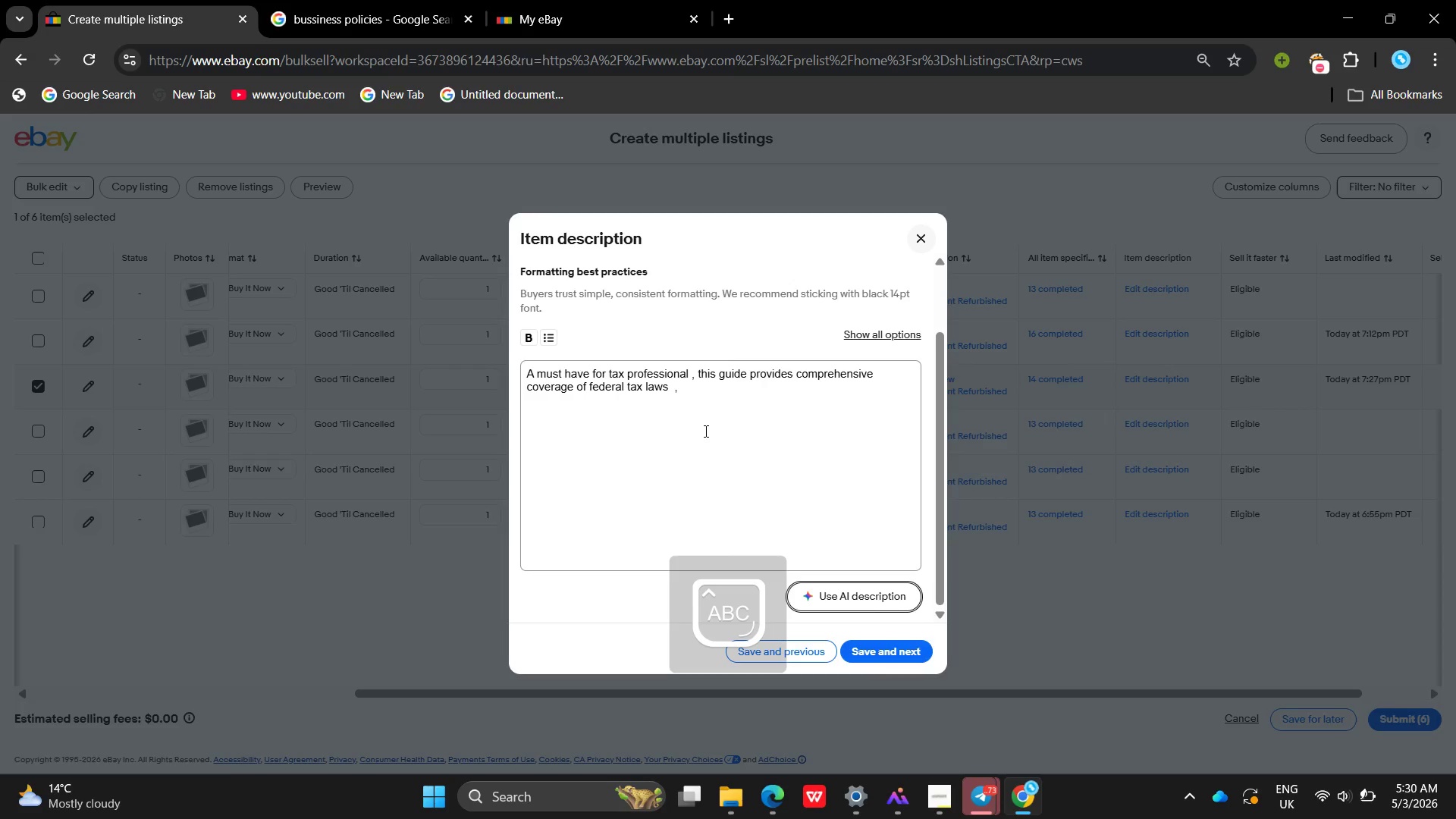 
left_click([704, 431])
 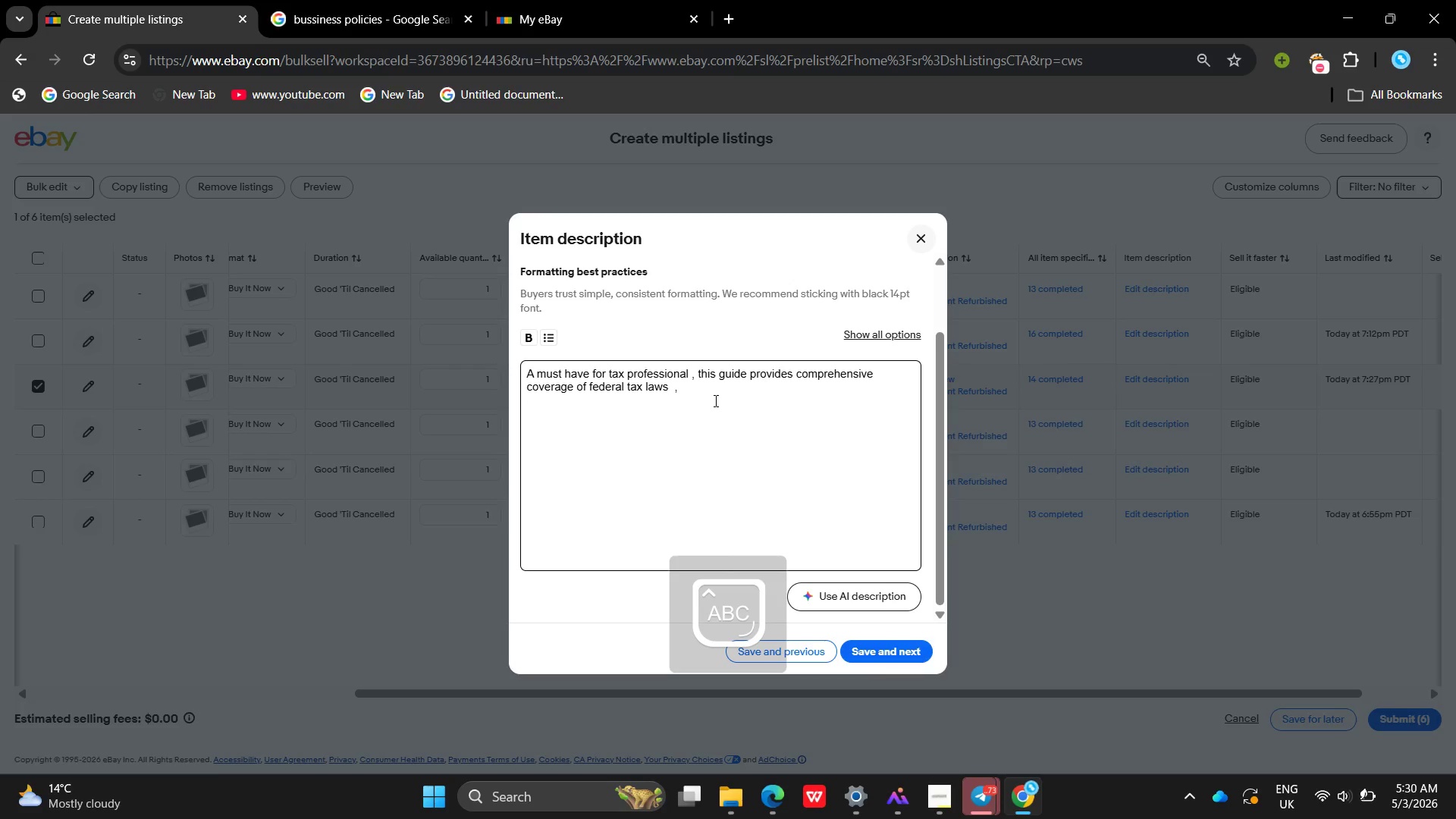 
left_click([714, 400])
 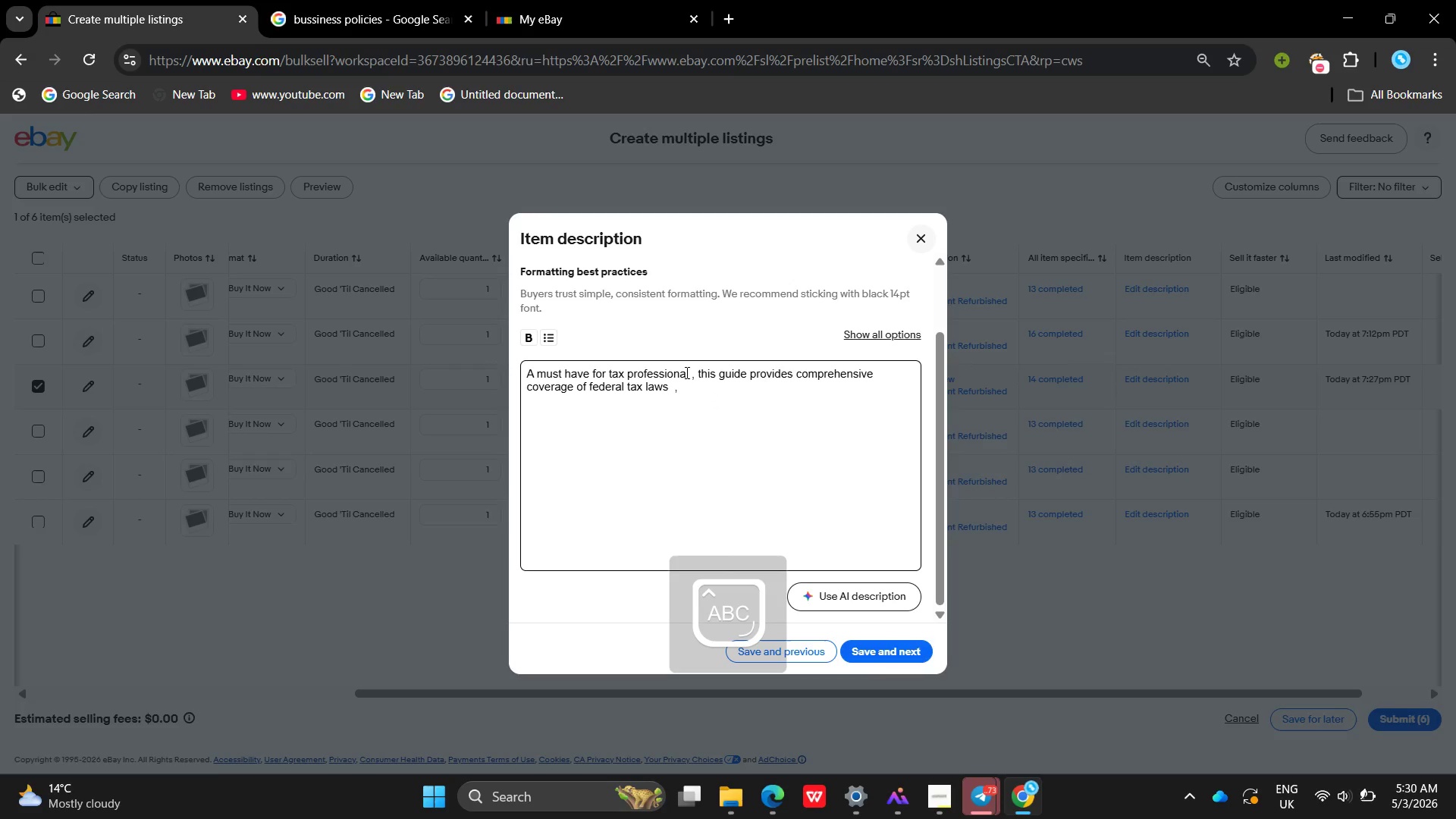 
left_click([686, 372])
 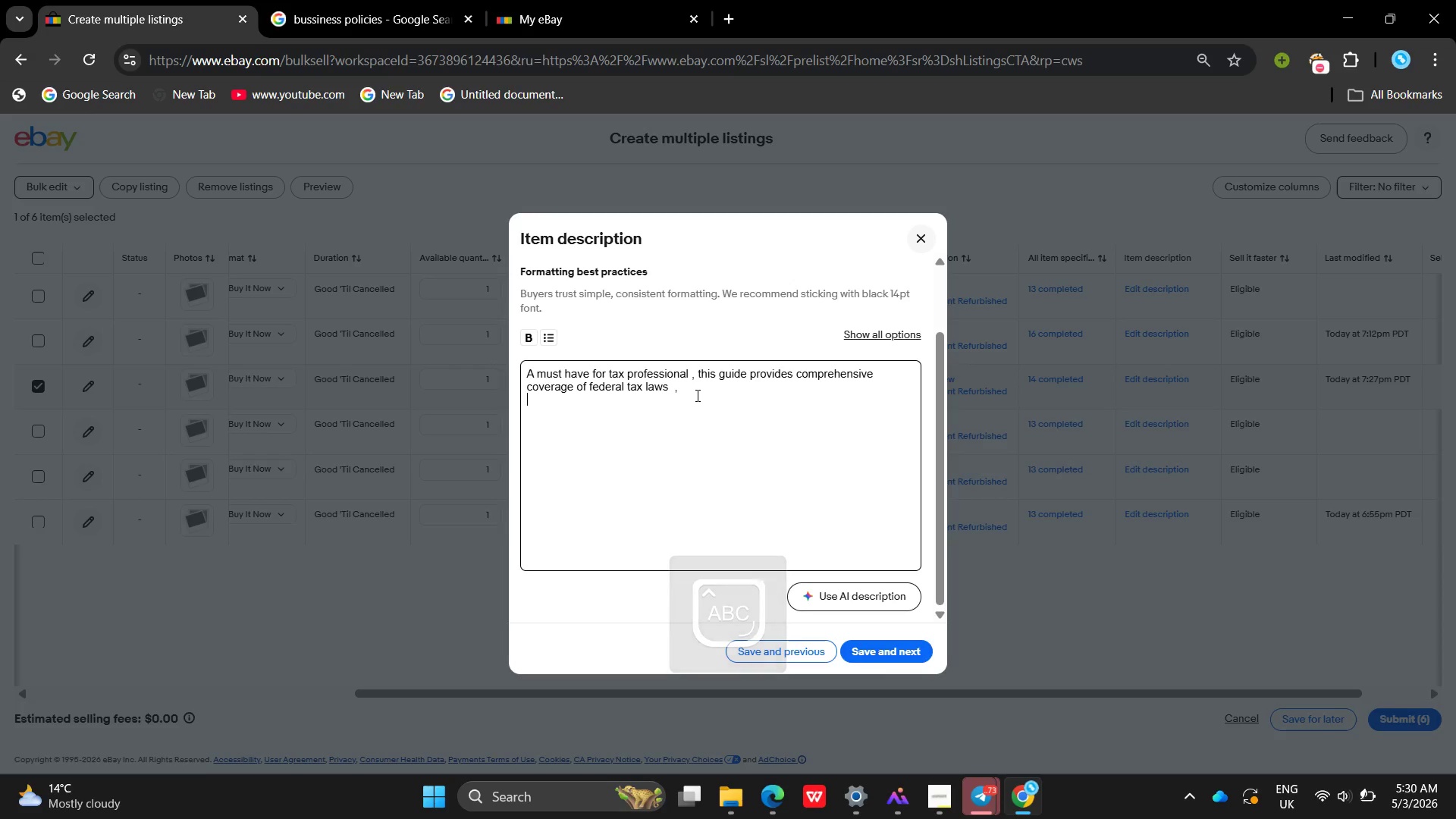 
left_click([696, 395])
 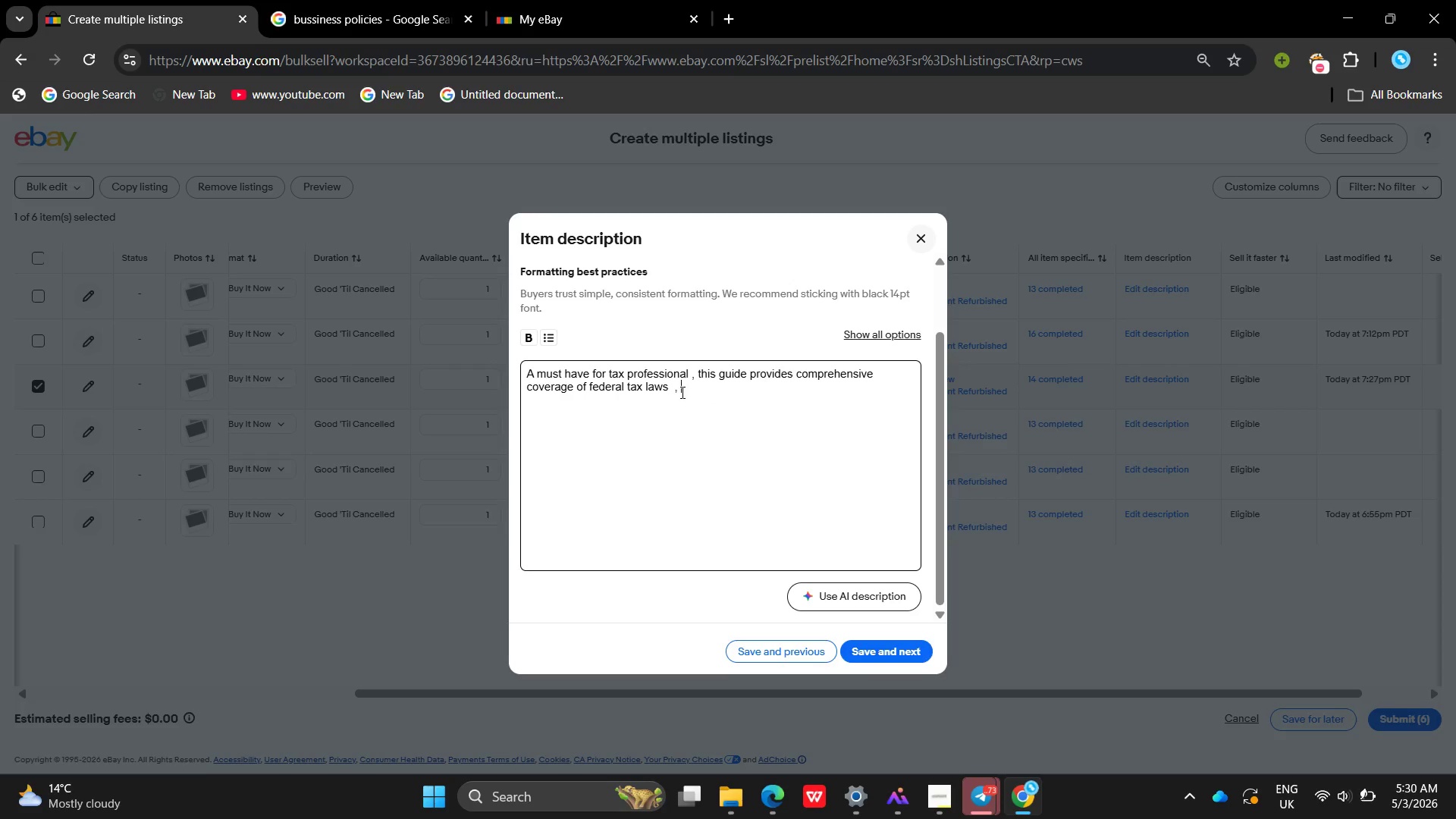 
left_click([681, 392])
 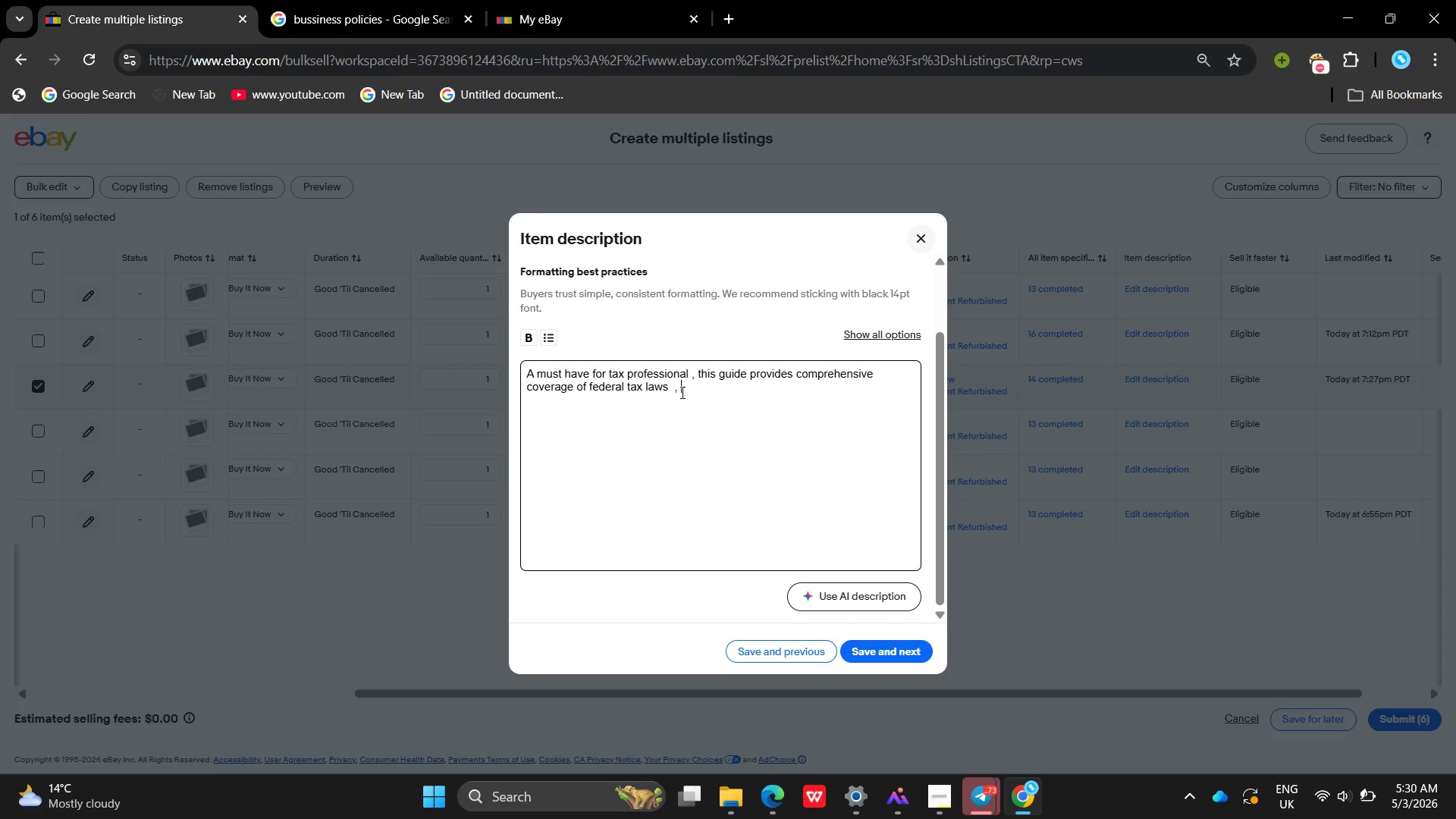 
type(IRD)
key(Backspace)
type(S uo)
key(Backspace)
type(pdates , and copliance sta)
key(Backspace)
key(Backspace)
key(Backspace)
key(Backspace)
key(Backspace)
key(Backspace)
key(Backspace)
key(Backspace)
key(Backspace)
key(Backspace)
key(Backspace)
type(mpliance st)
 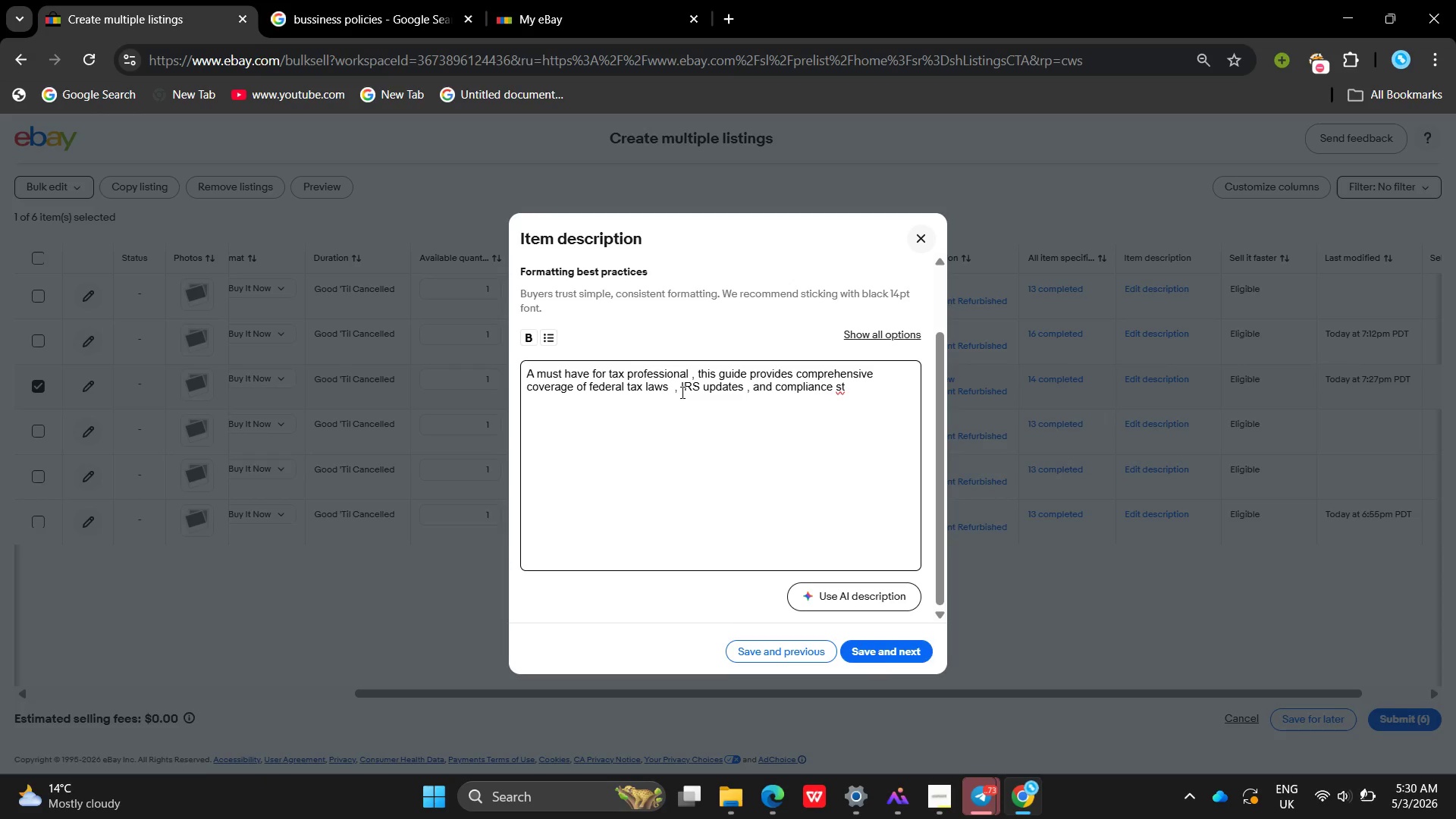 
type(rategies )
 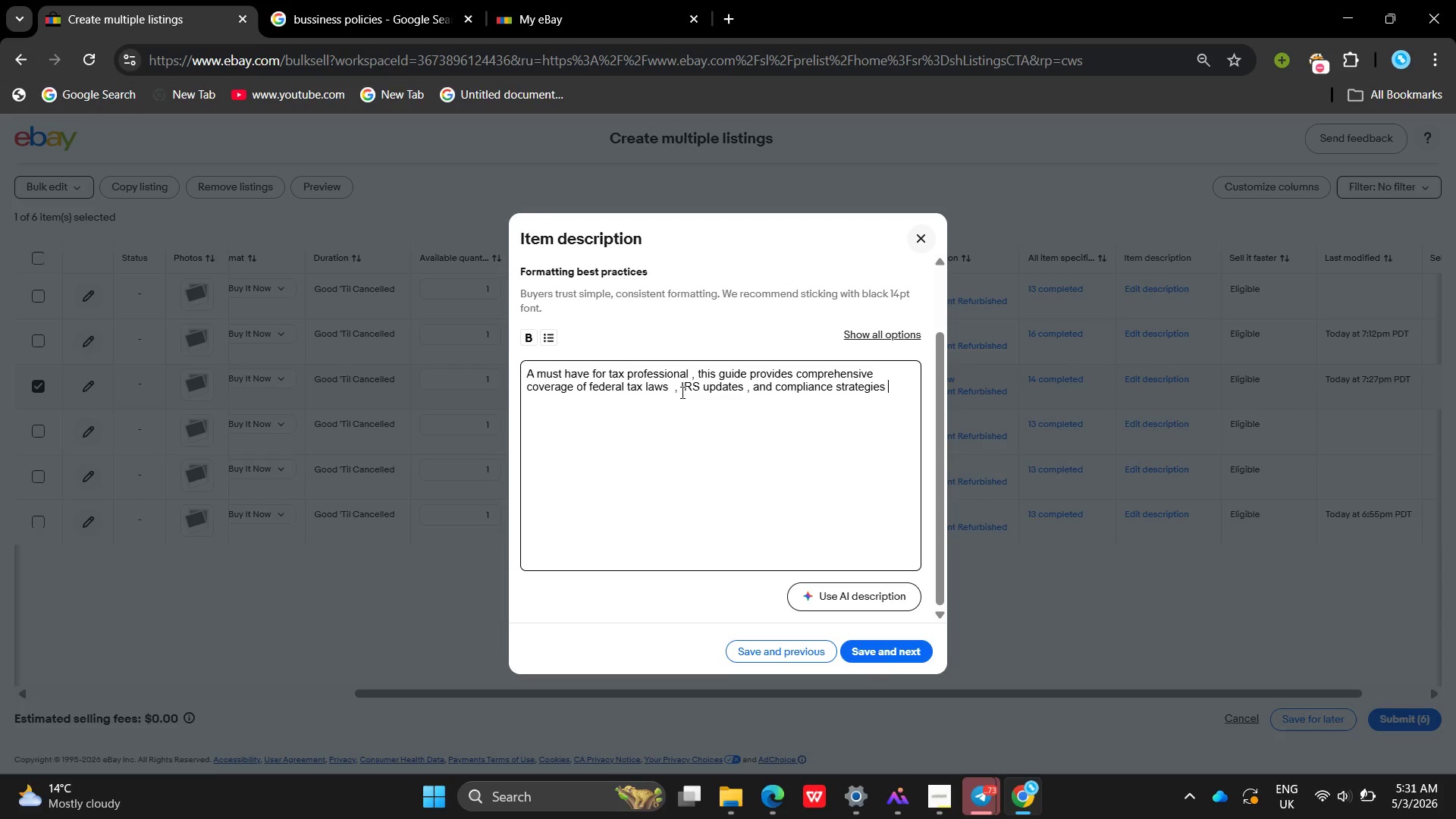 
key(Period)
 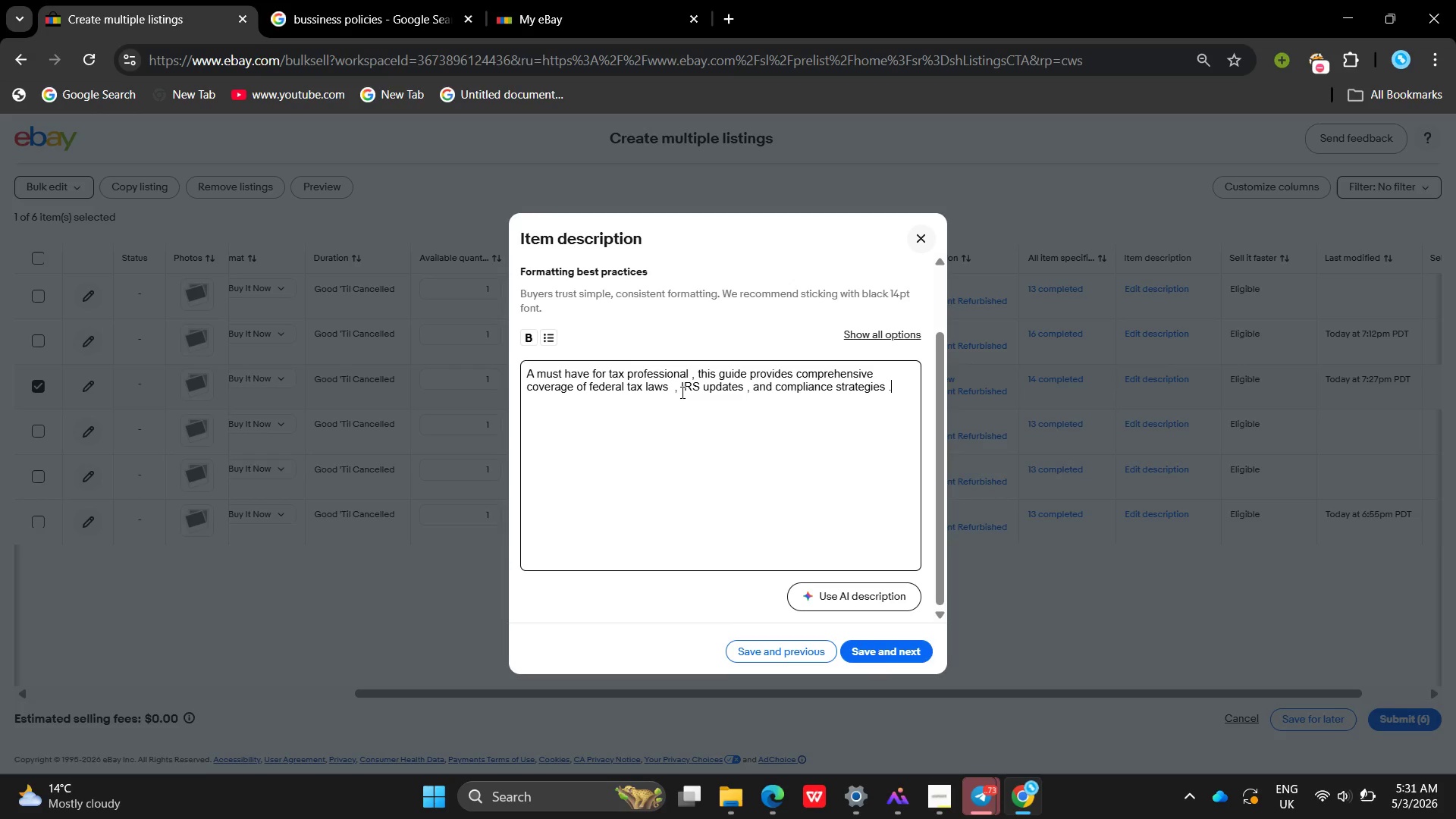 
key(Space)
 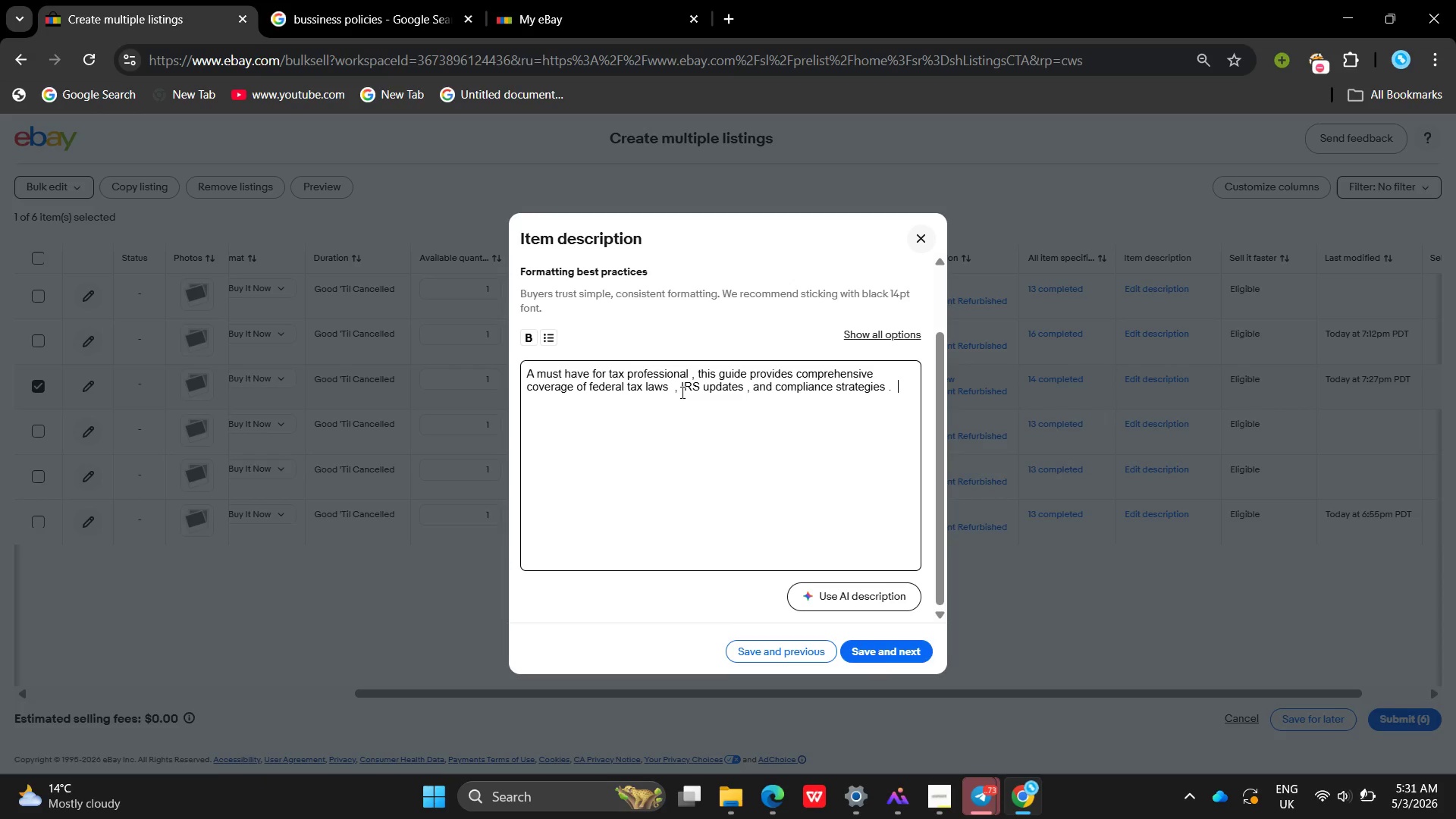 
key(Space)
 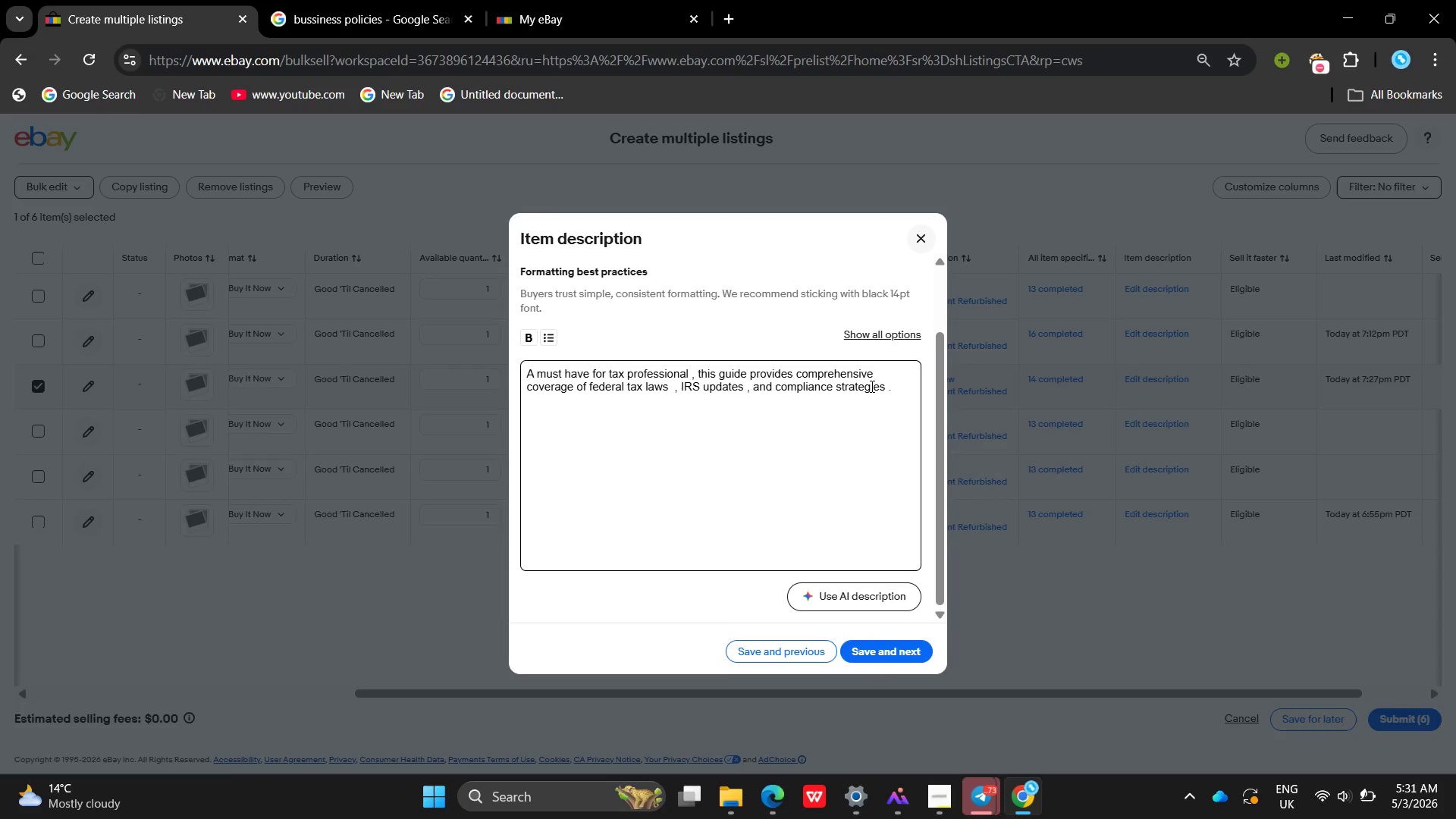 
key(Enter)
 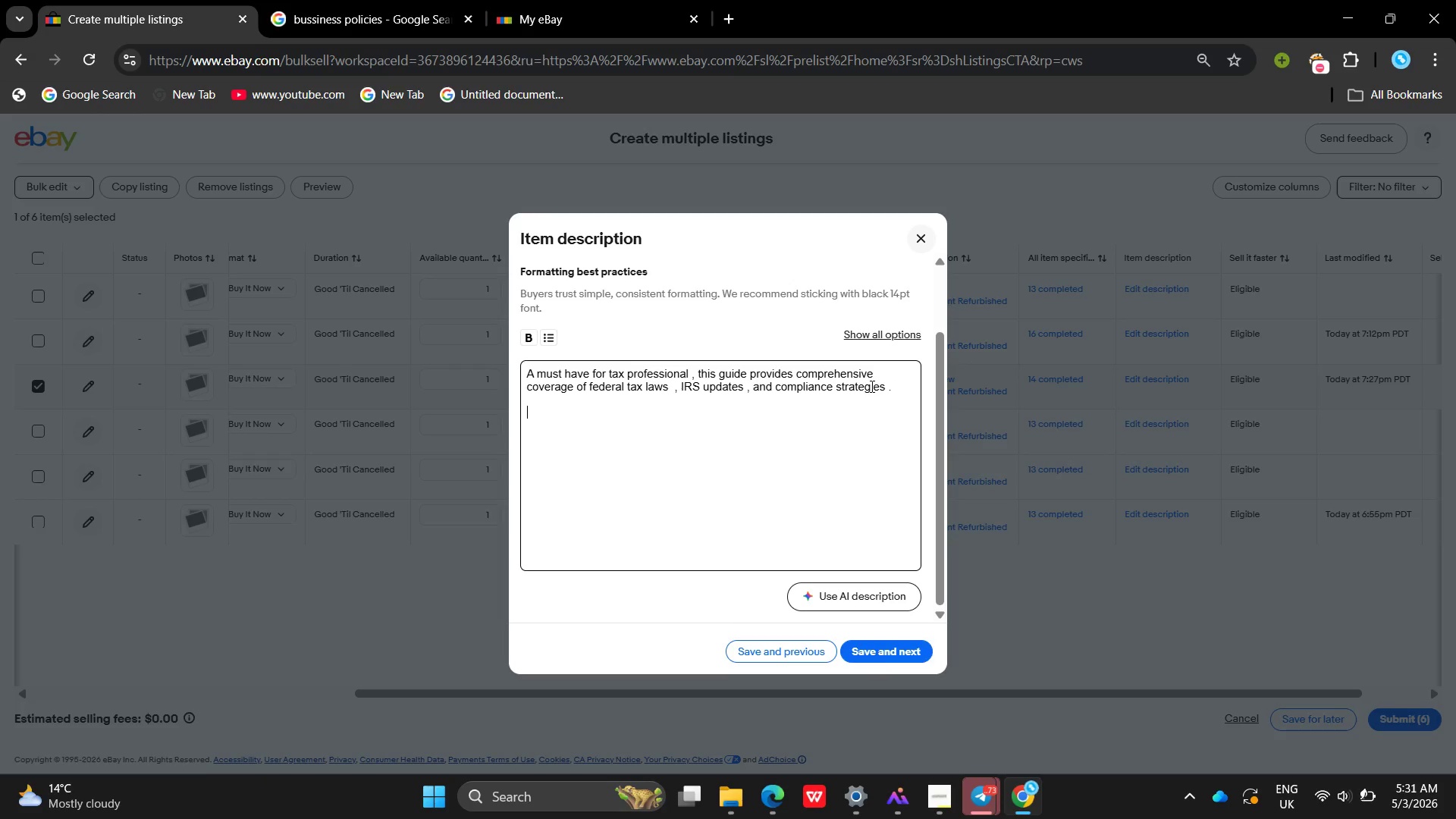 
key(Enter)
 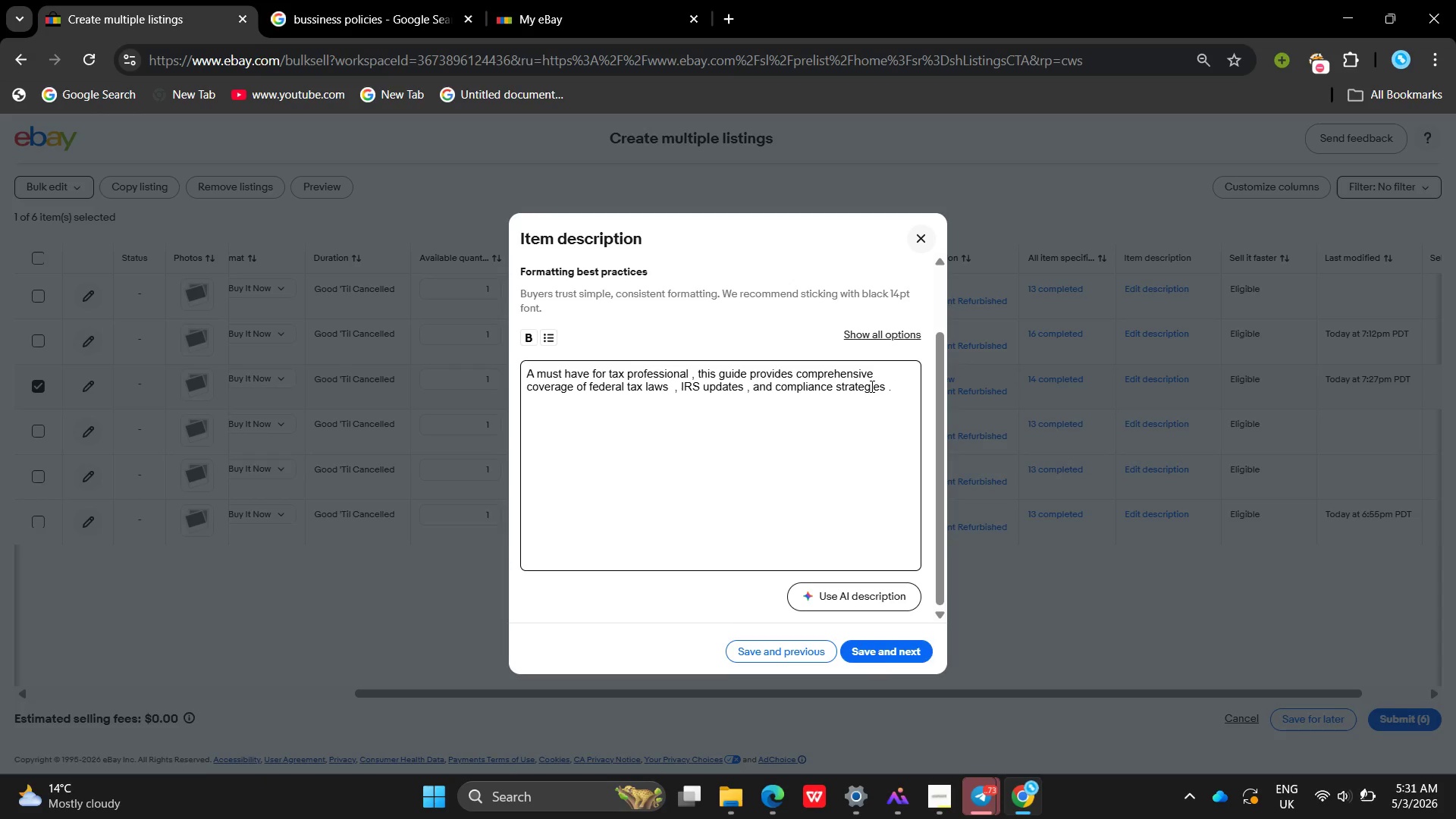 
key(Shift+ShiftLeft)
 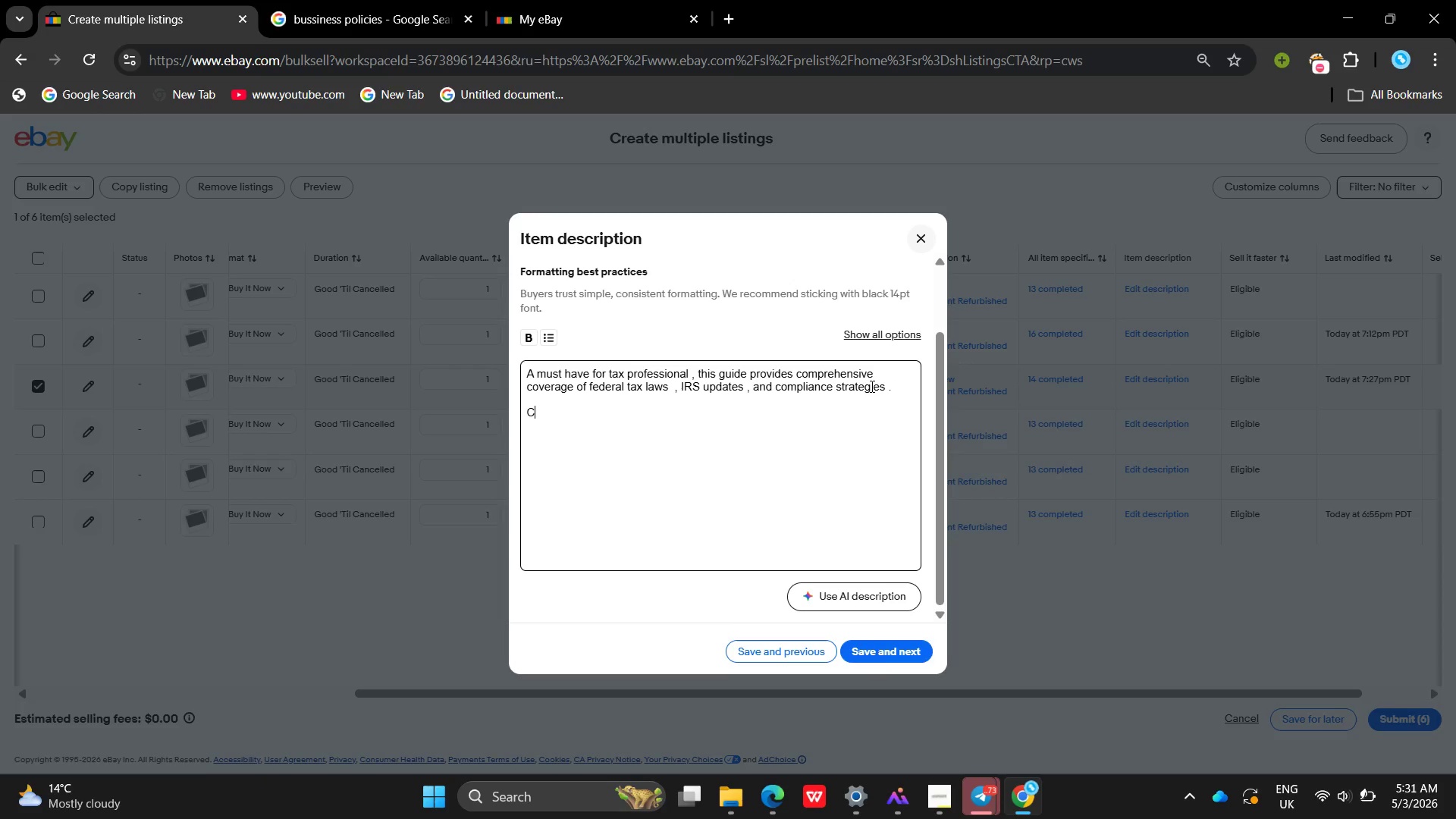 
key(Shift+C)
 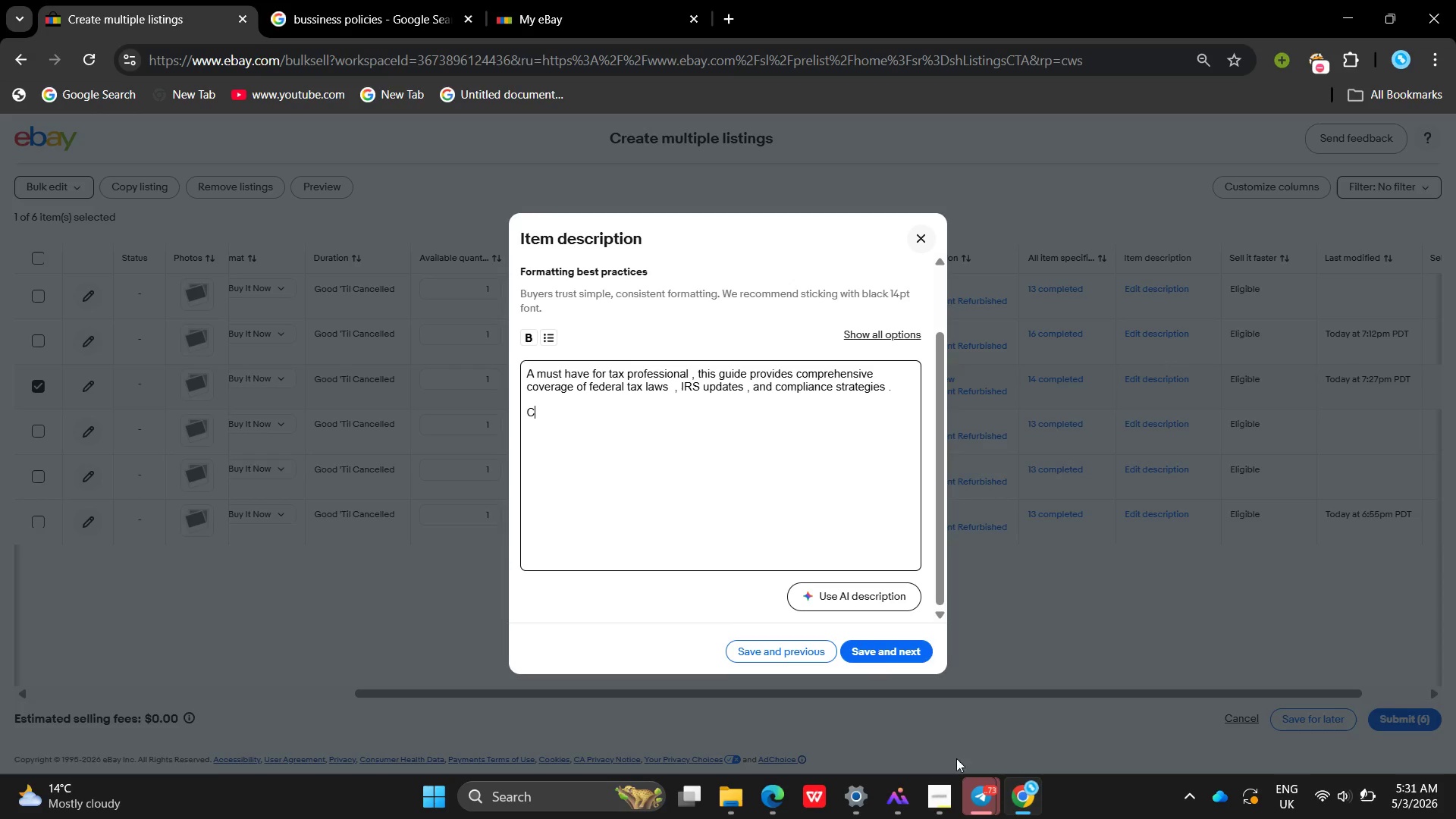 
left_click([944, 786])